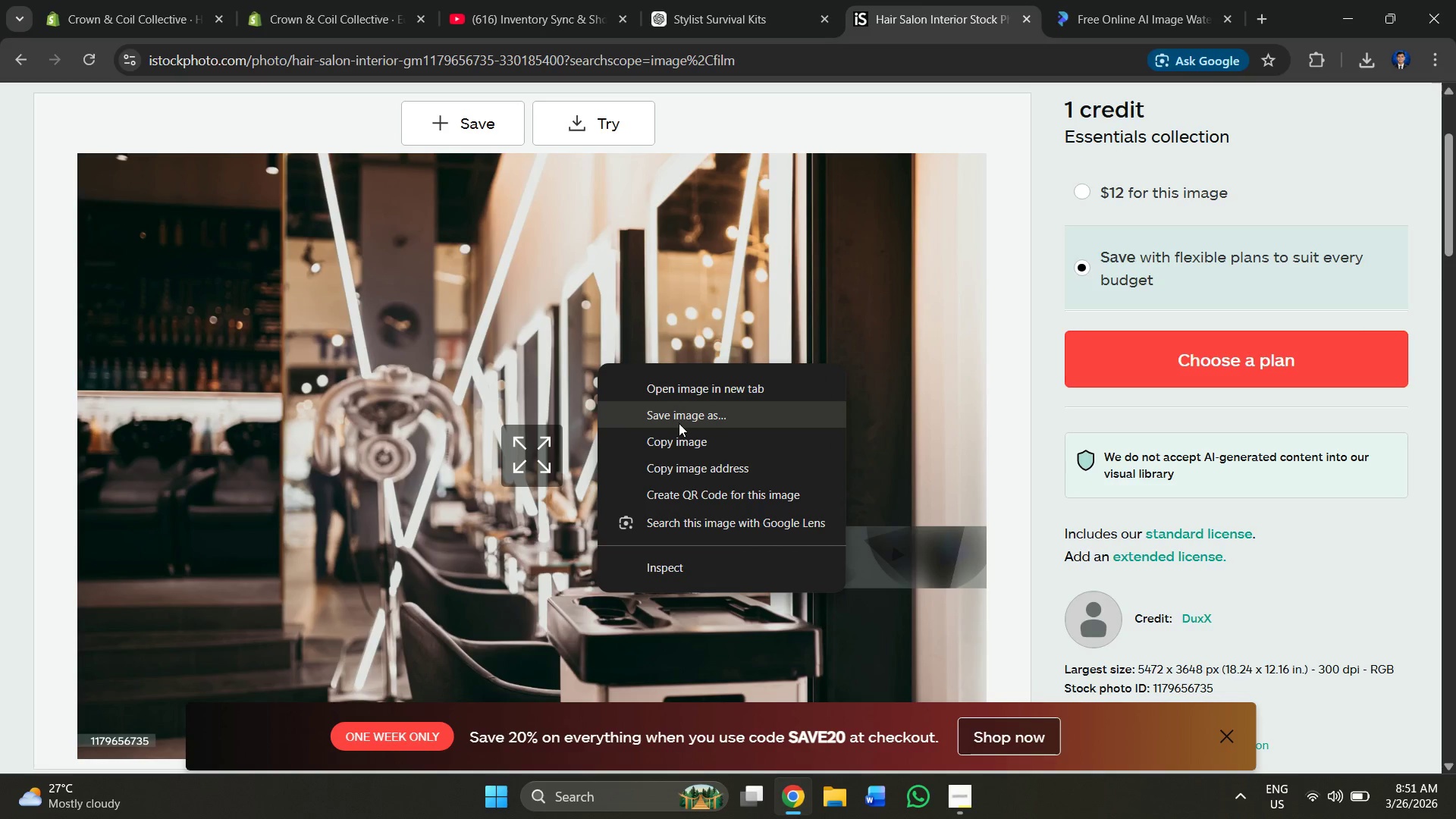 
left_click([681, 419])
 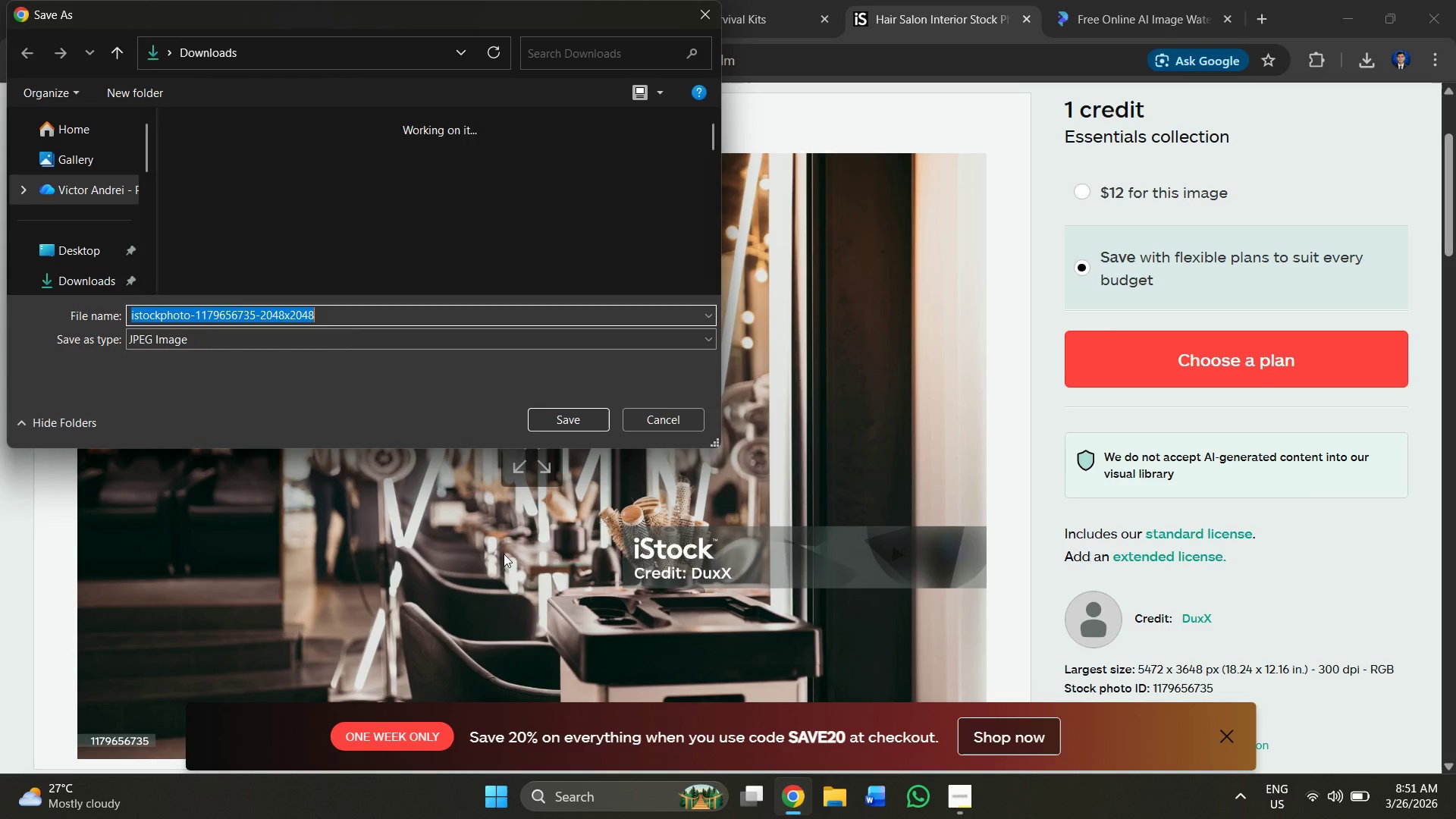 
mouse_move([560, 413])
 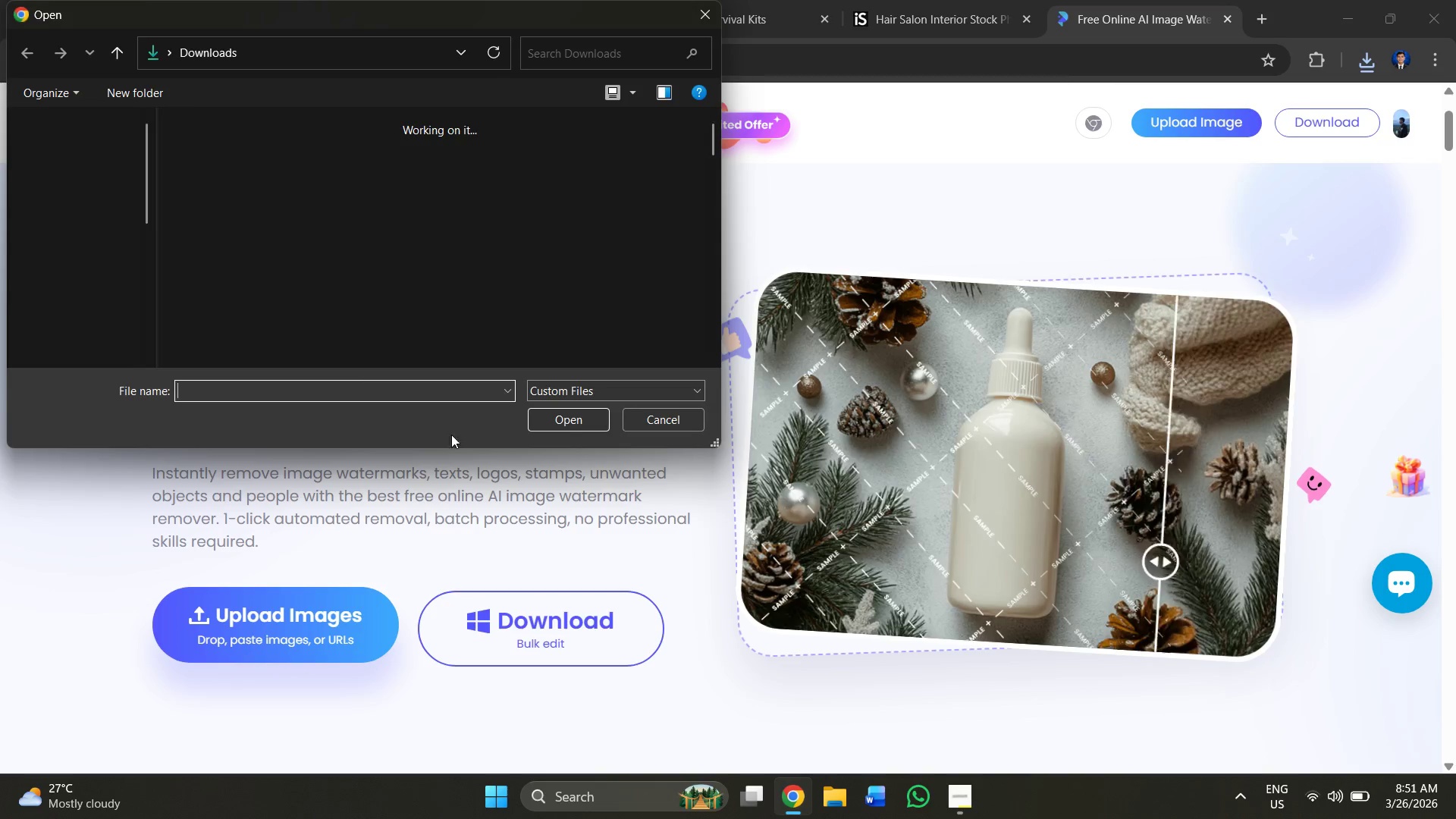 
left_click([230, 195])
 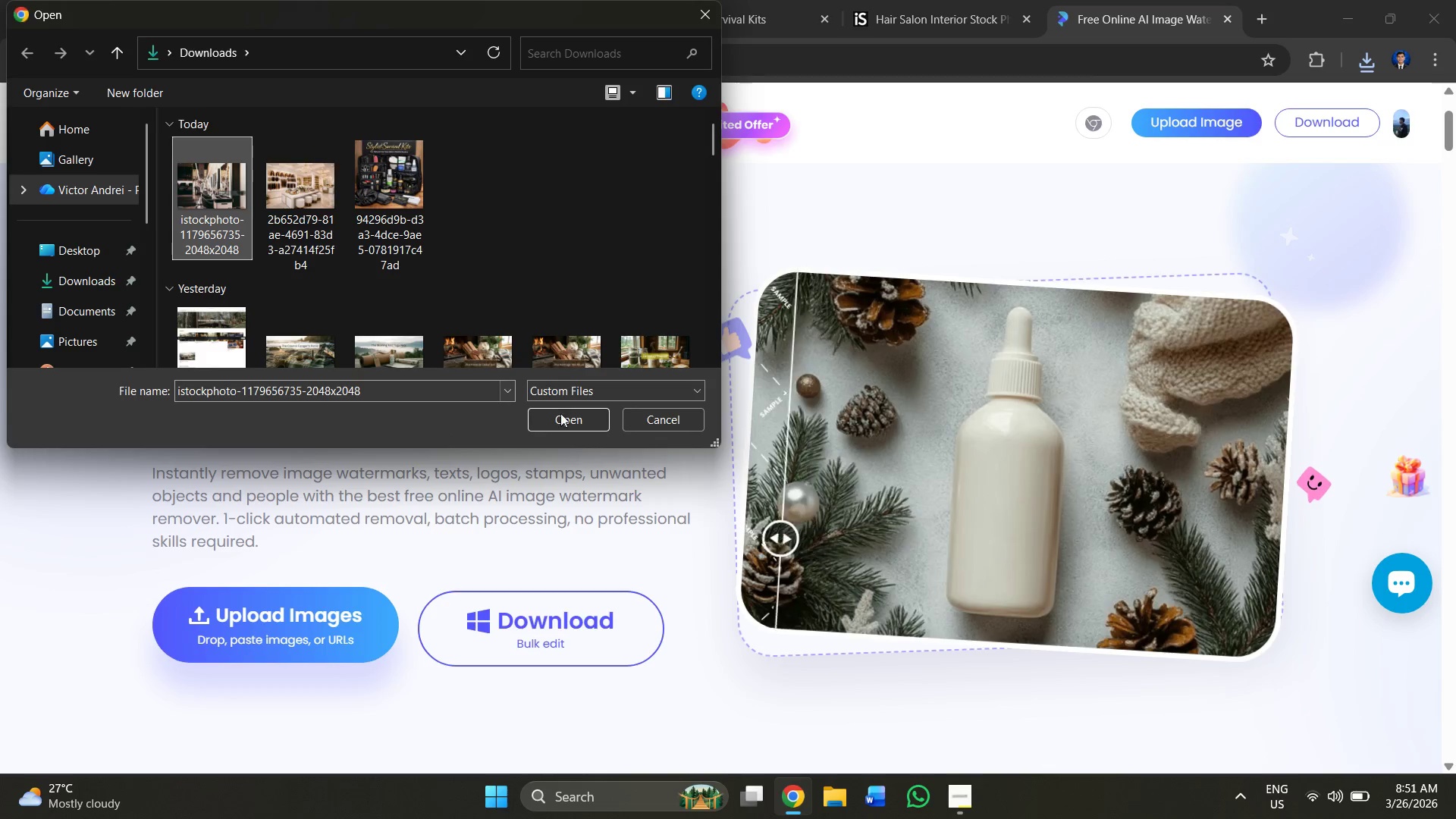 
left_click([570, 416])
 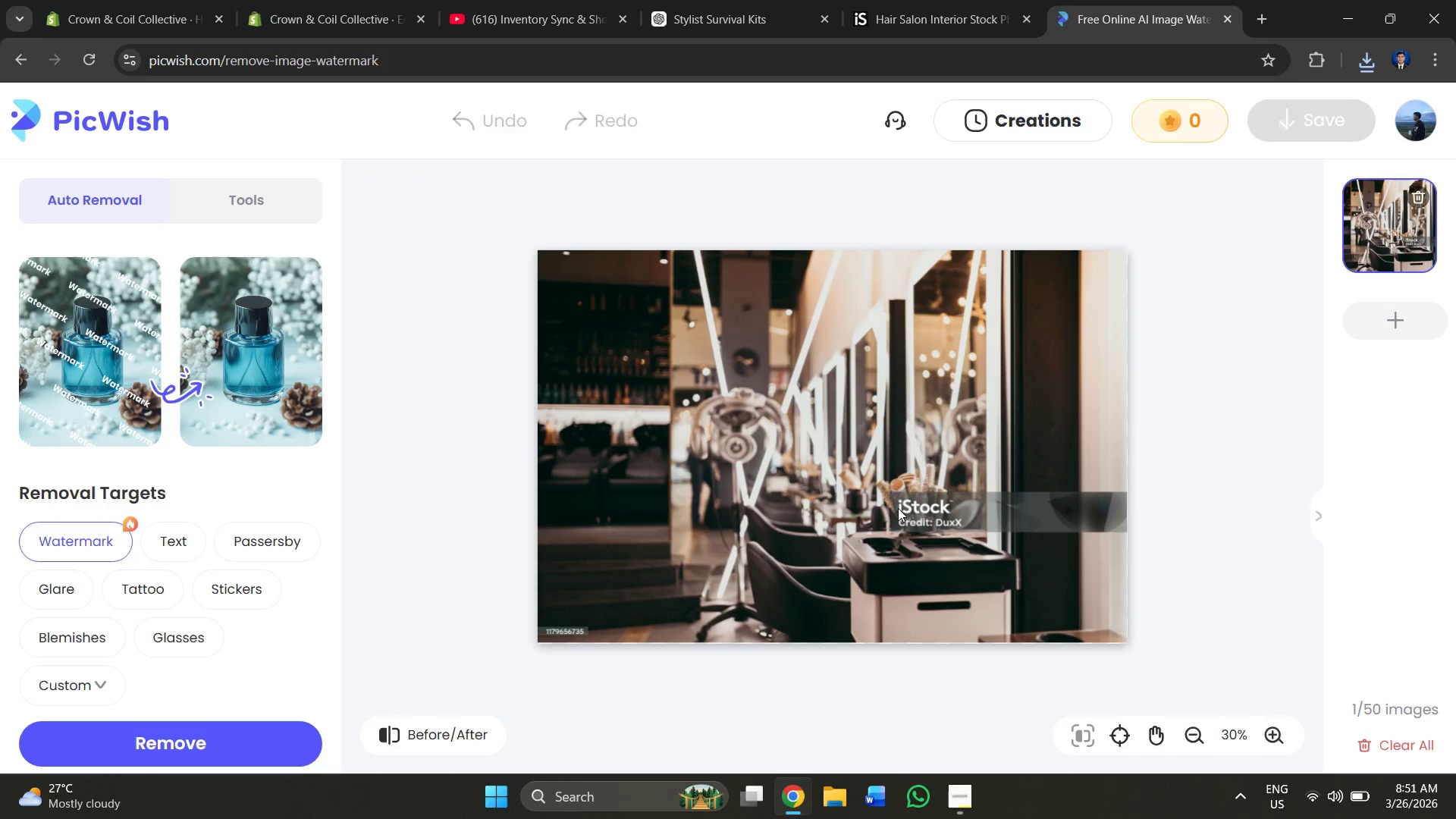 
scroll: coordinate [760, 548], scroll_direction: down, amount: 3.0
 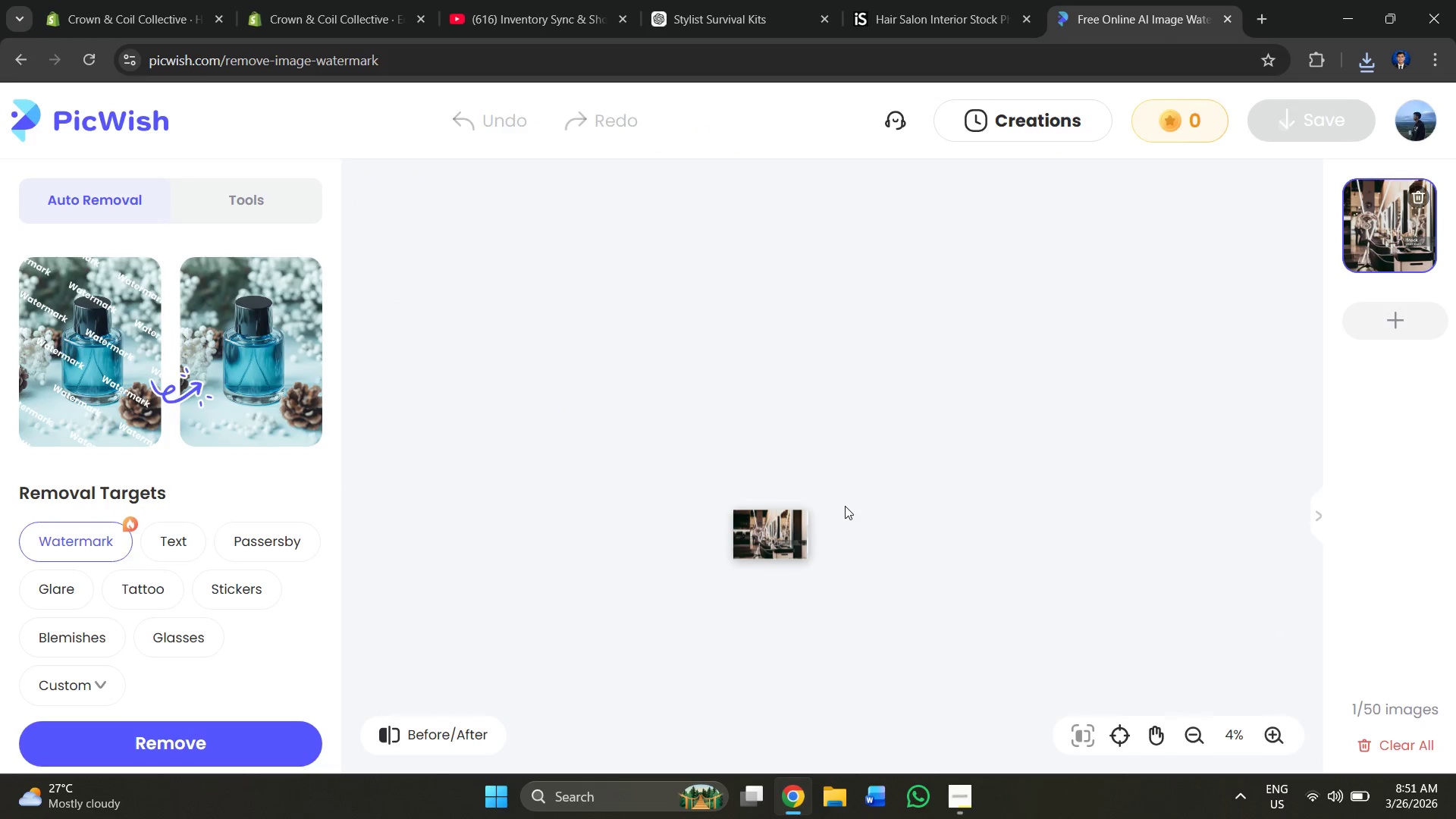 
scroll: coordinate [845, 507], scroll_direction: up, amount: 4.0
 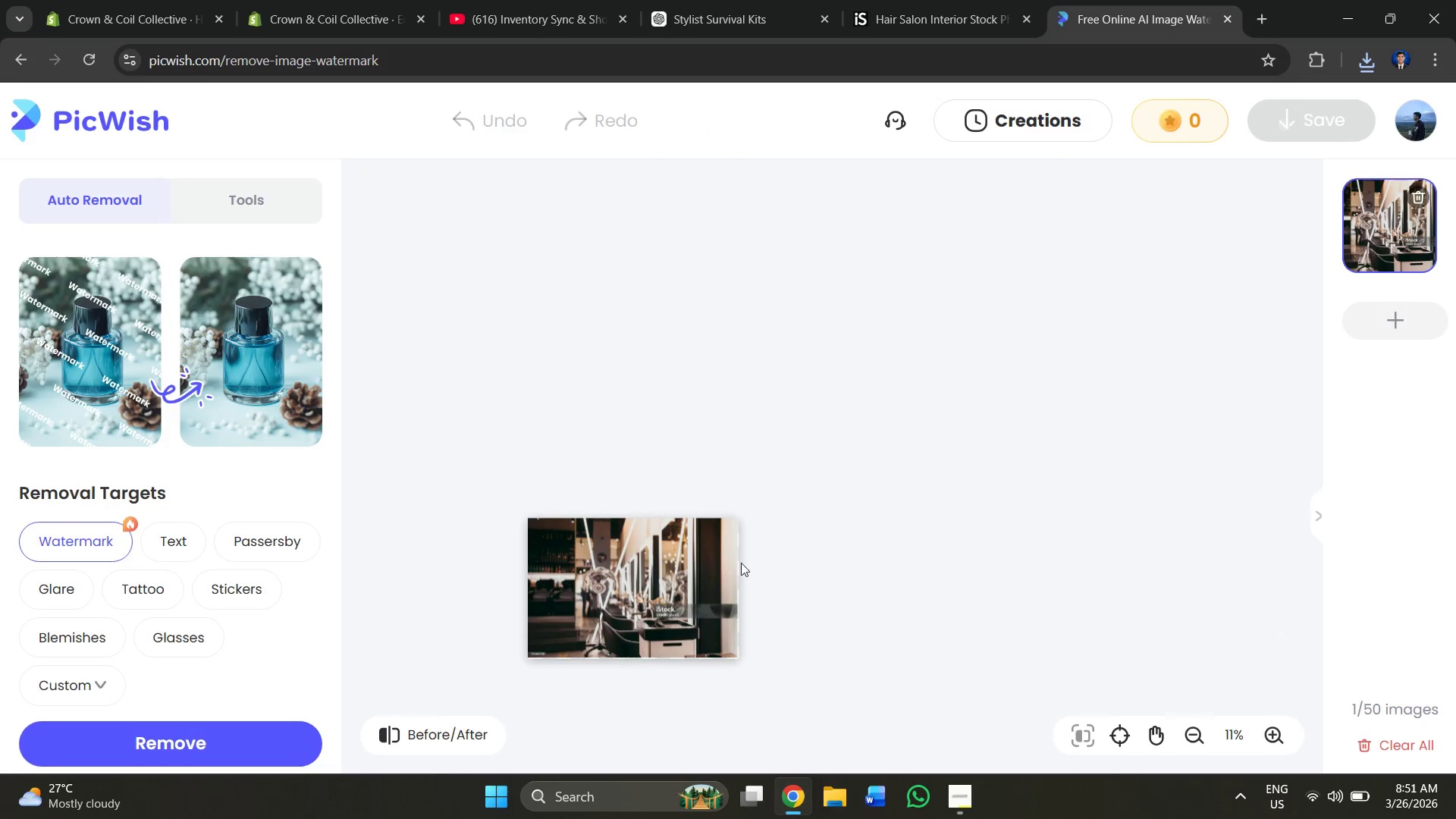 
hold_key(key=ControlLeft, duration=0.98)
scroll: coordinate [691, 570], scroll_direction: up, amount: 2.0
 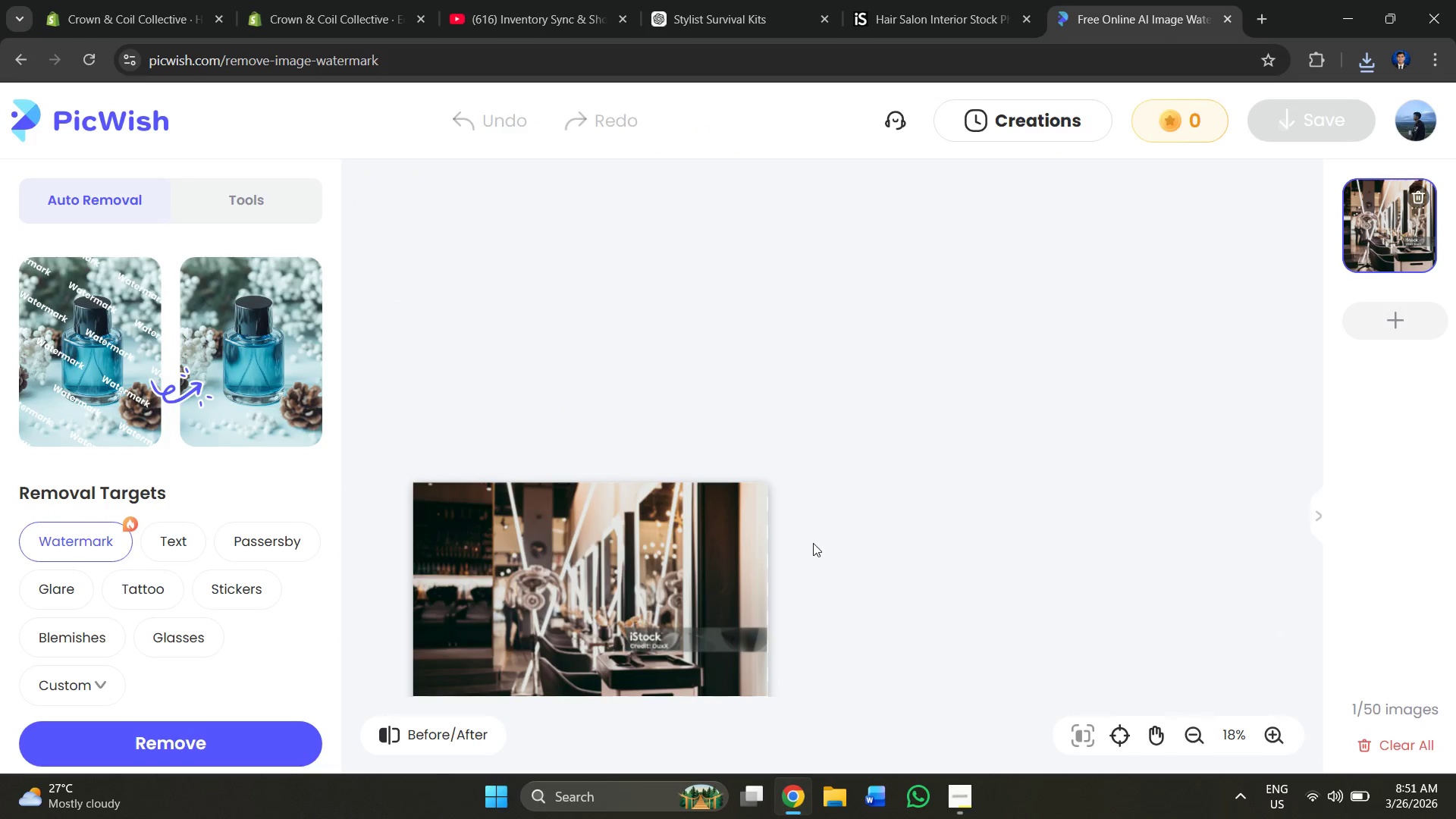 
scroll: coordinate [857, 528], scroll_direction: down, amount: 2.0
 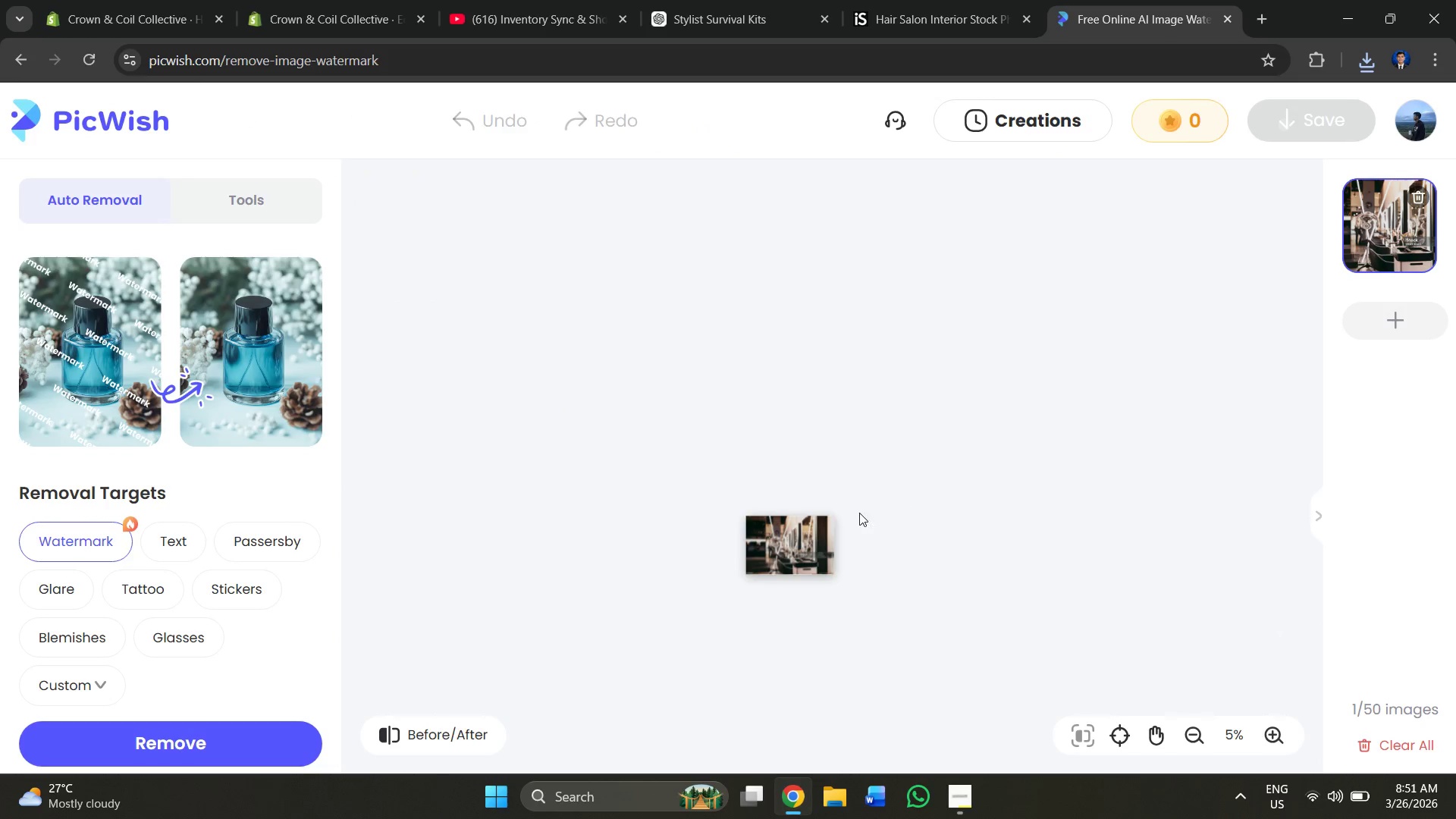 
scroll: coordinate [799, 526], scroll_direction: up, amount: 6.0
 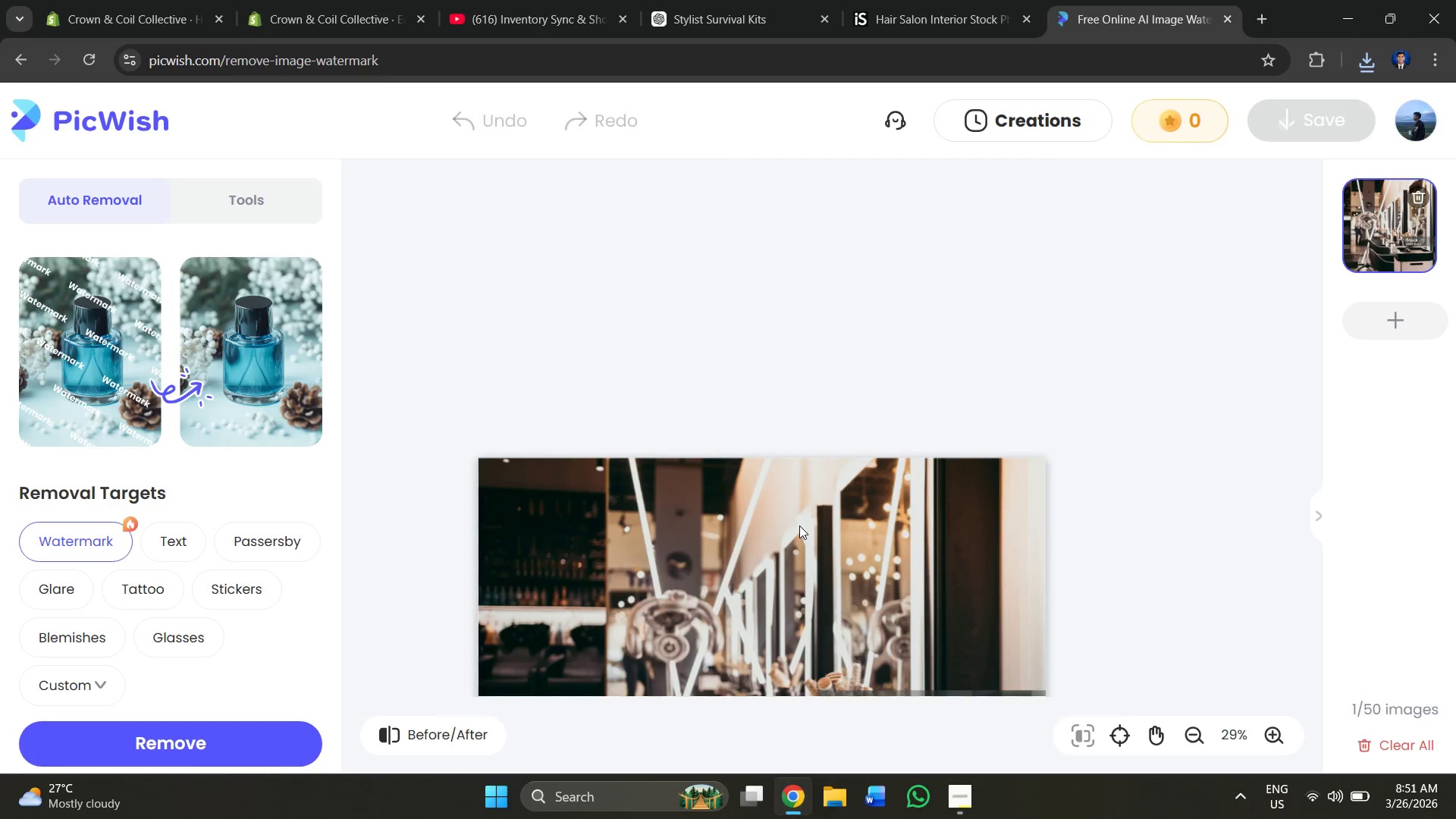 
scroll: coordinate [803, 516], scroll_direction: down, amount: 1.0
 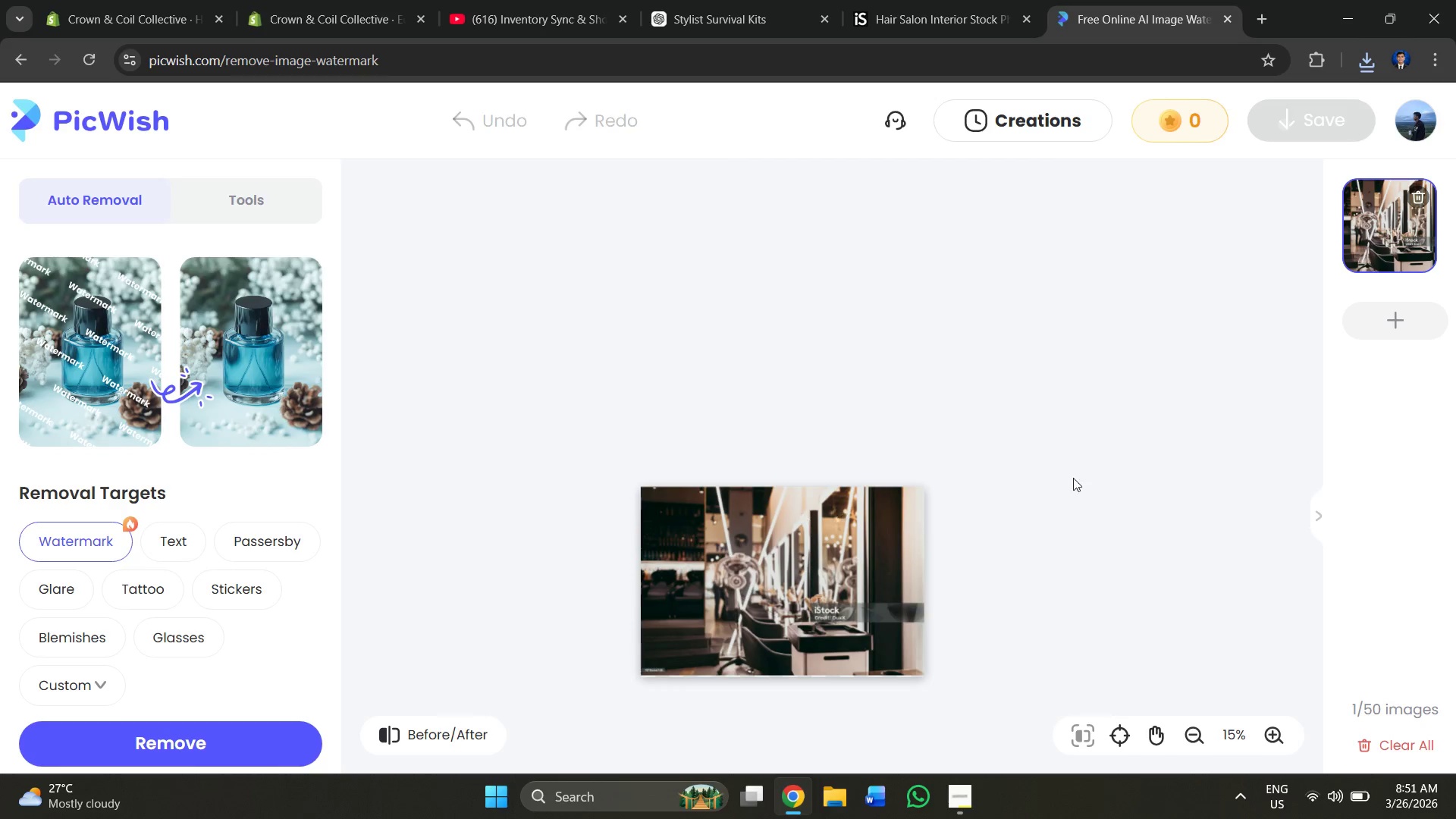 
left_click([1132, 468])
 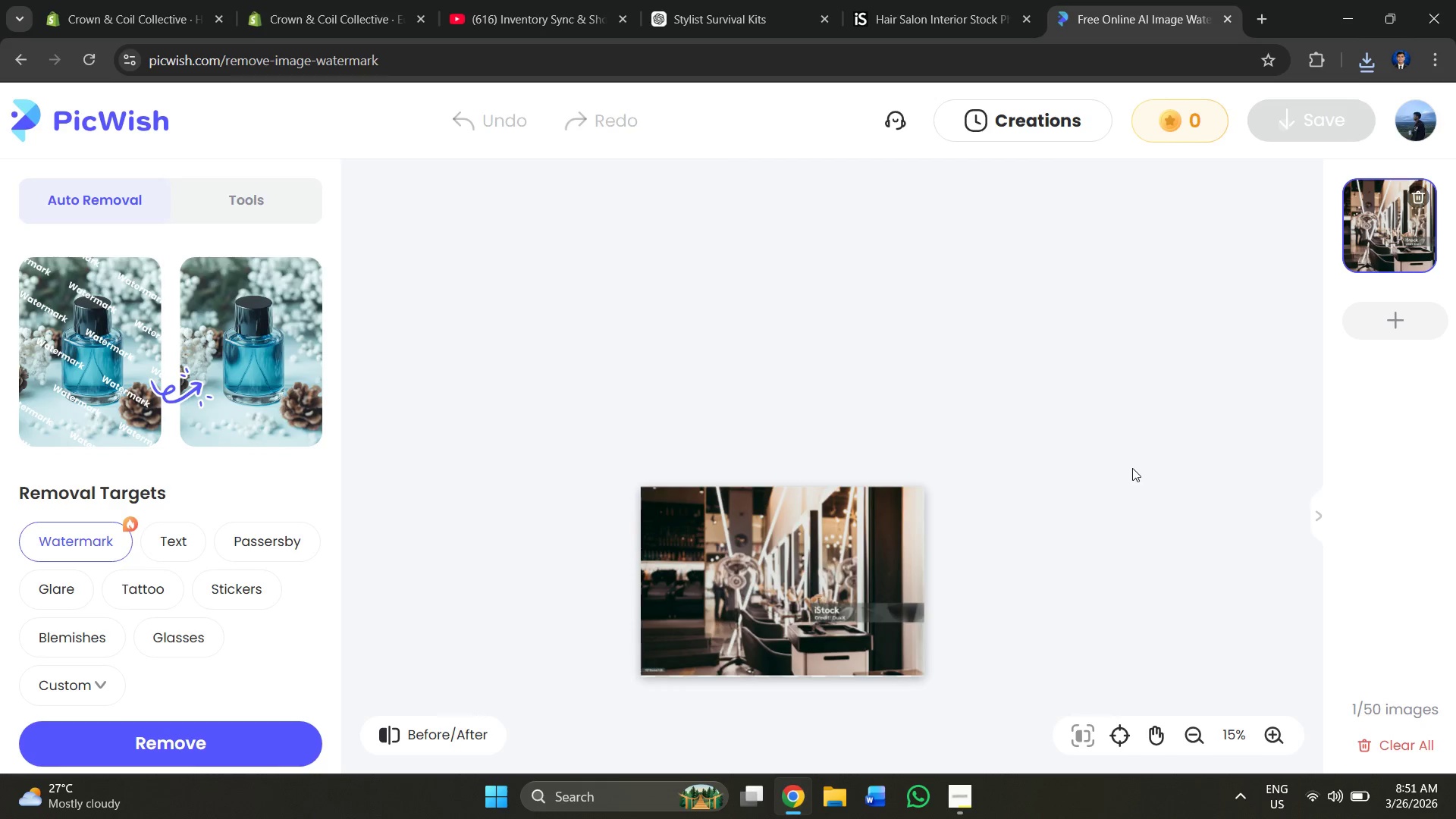 
scroll: coordinate [1132, 468], scroll_direction: down, amount: 2.0
 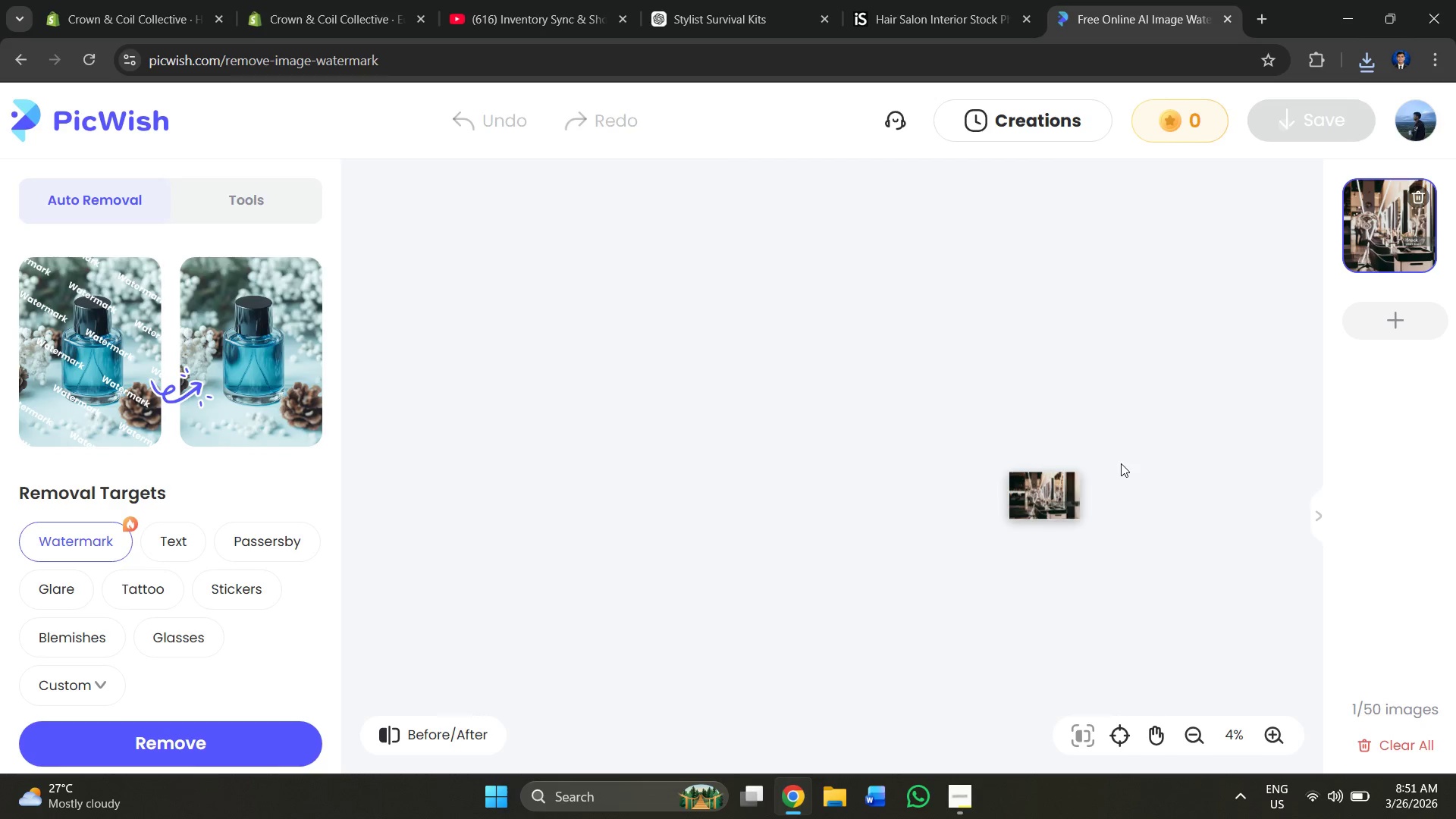 
scroll: coordinate [1120, 463], scroll_direction: up, amount: 4.0
 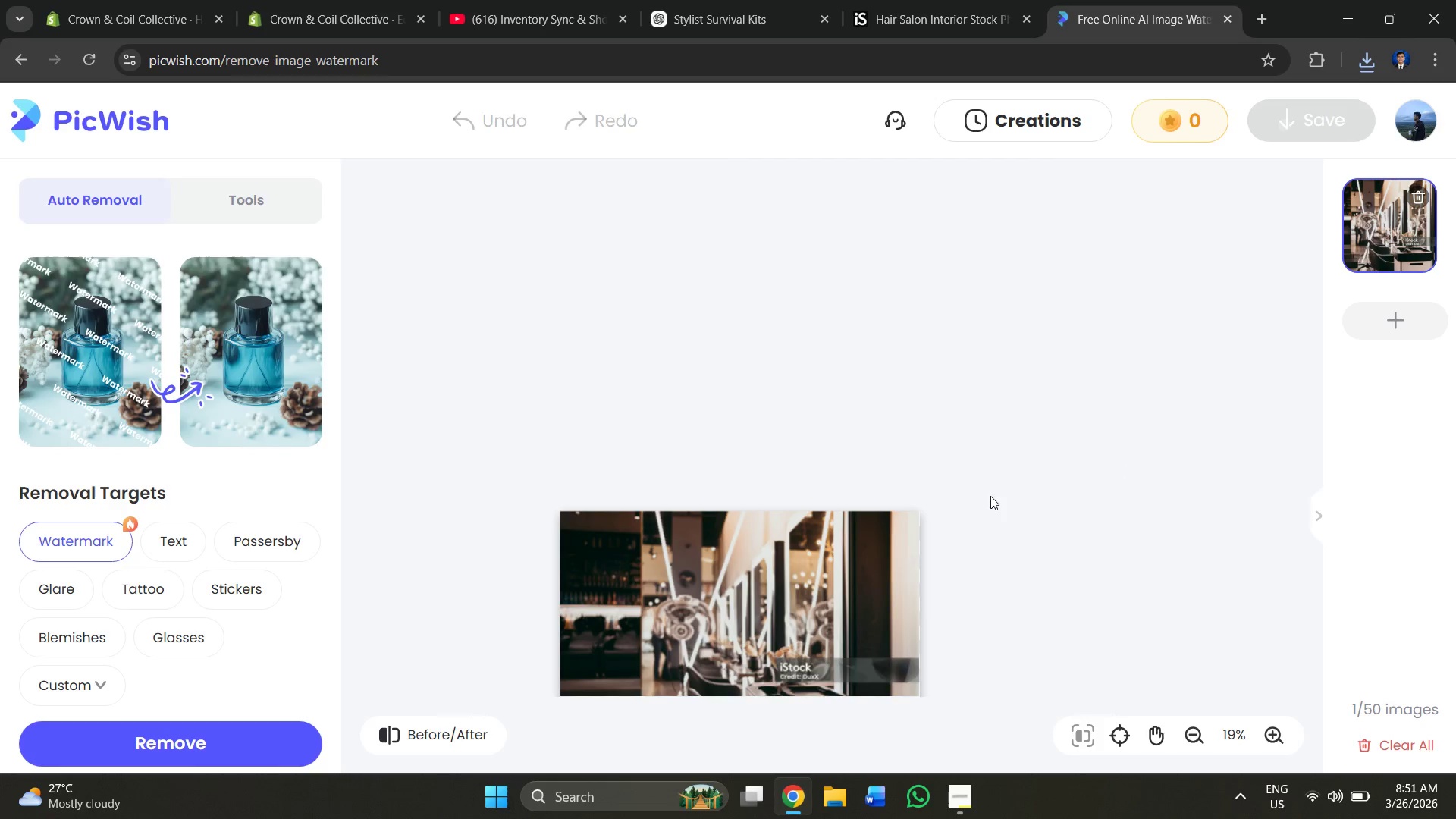 
hold_key(key=ControlLeft, duration=1.03)
scroll: coordinate [866, 552], scroll_direction: up, amount: 3.0
 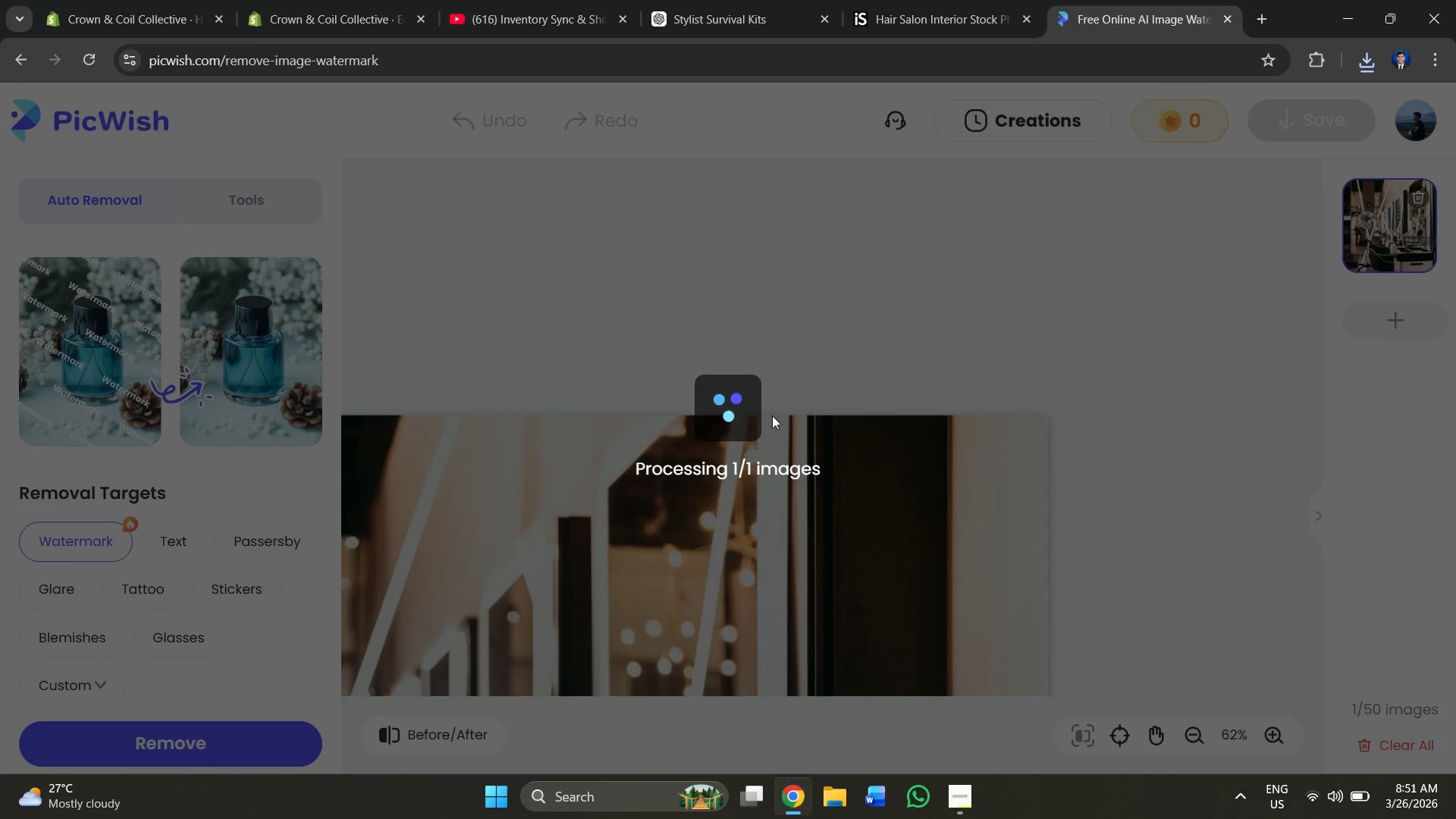 
wait(9.53)
 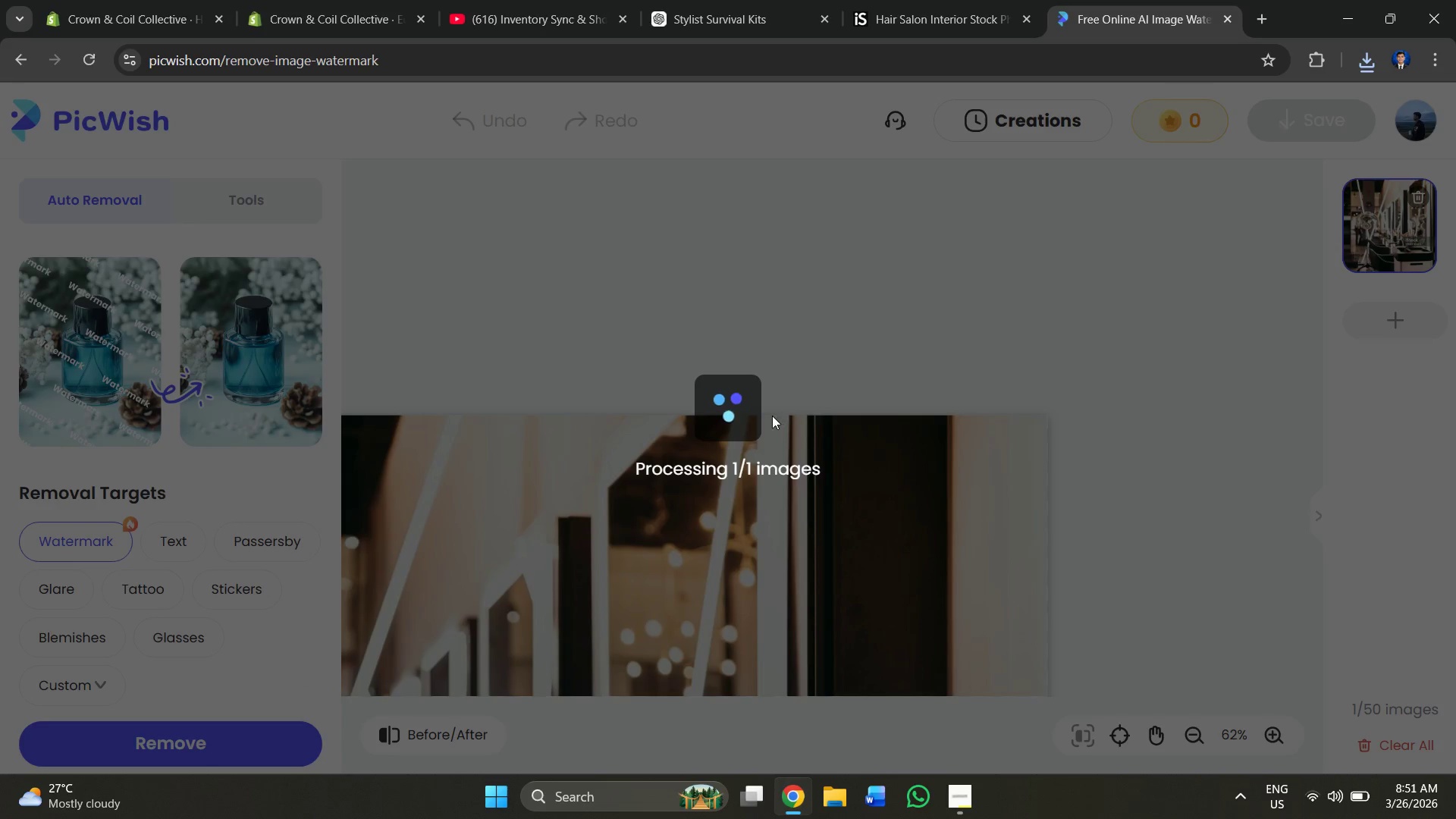 
left_click([918, 604])
 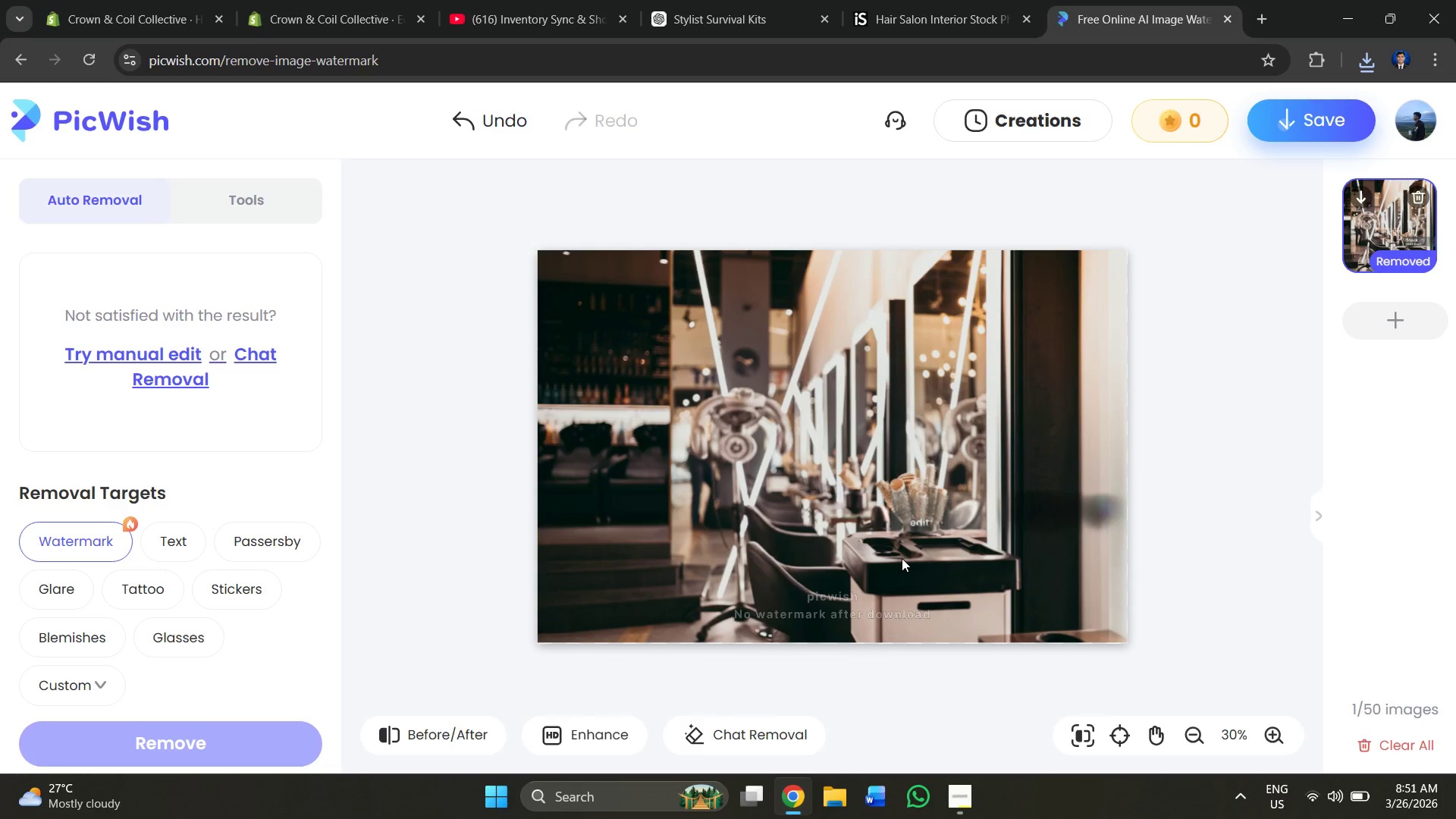 
left_click_drag(start_coordinate=[908, 532], to_coordinate=[941, 513])
 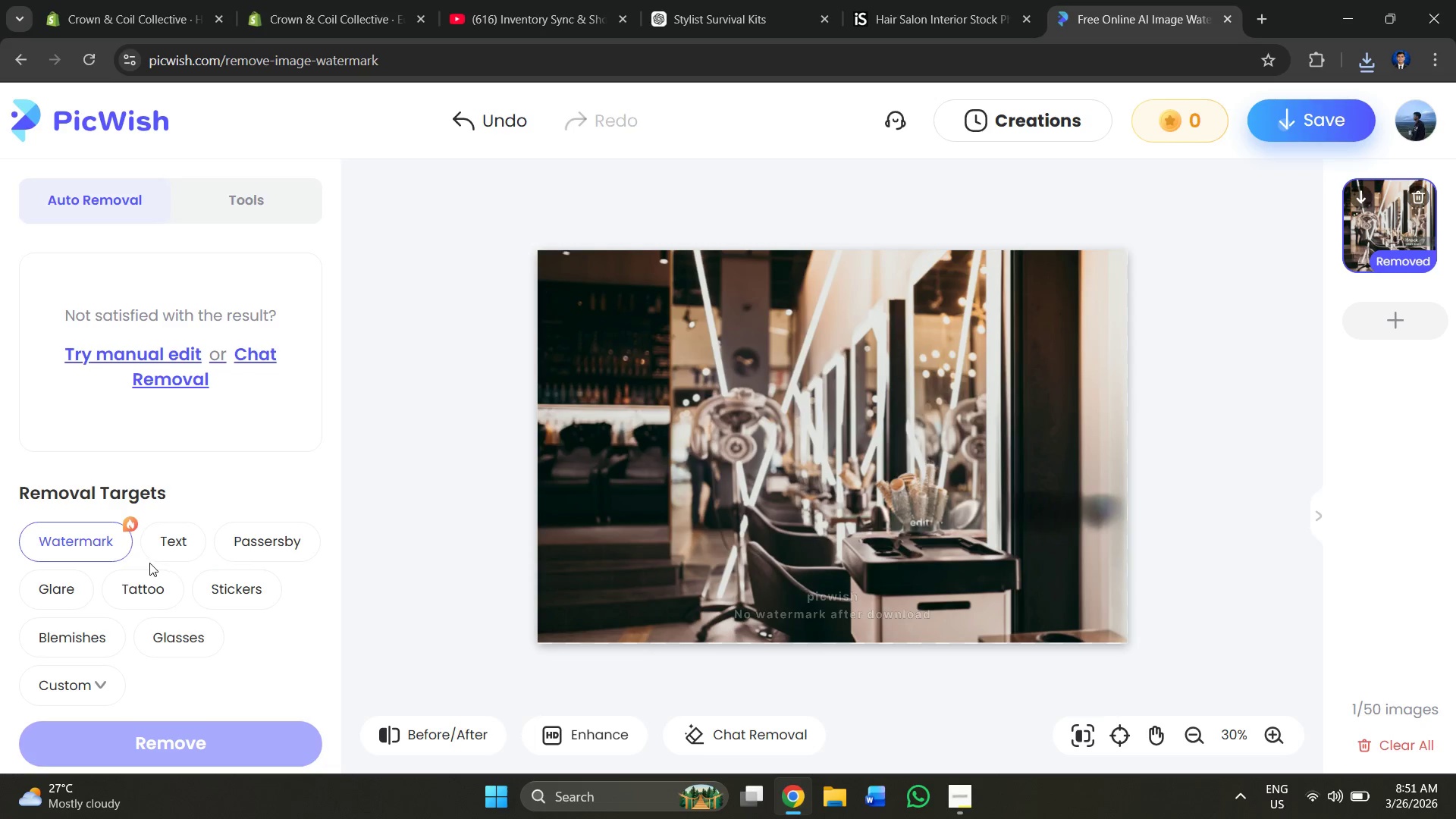 
left_click([165, 551])
 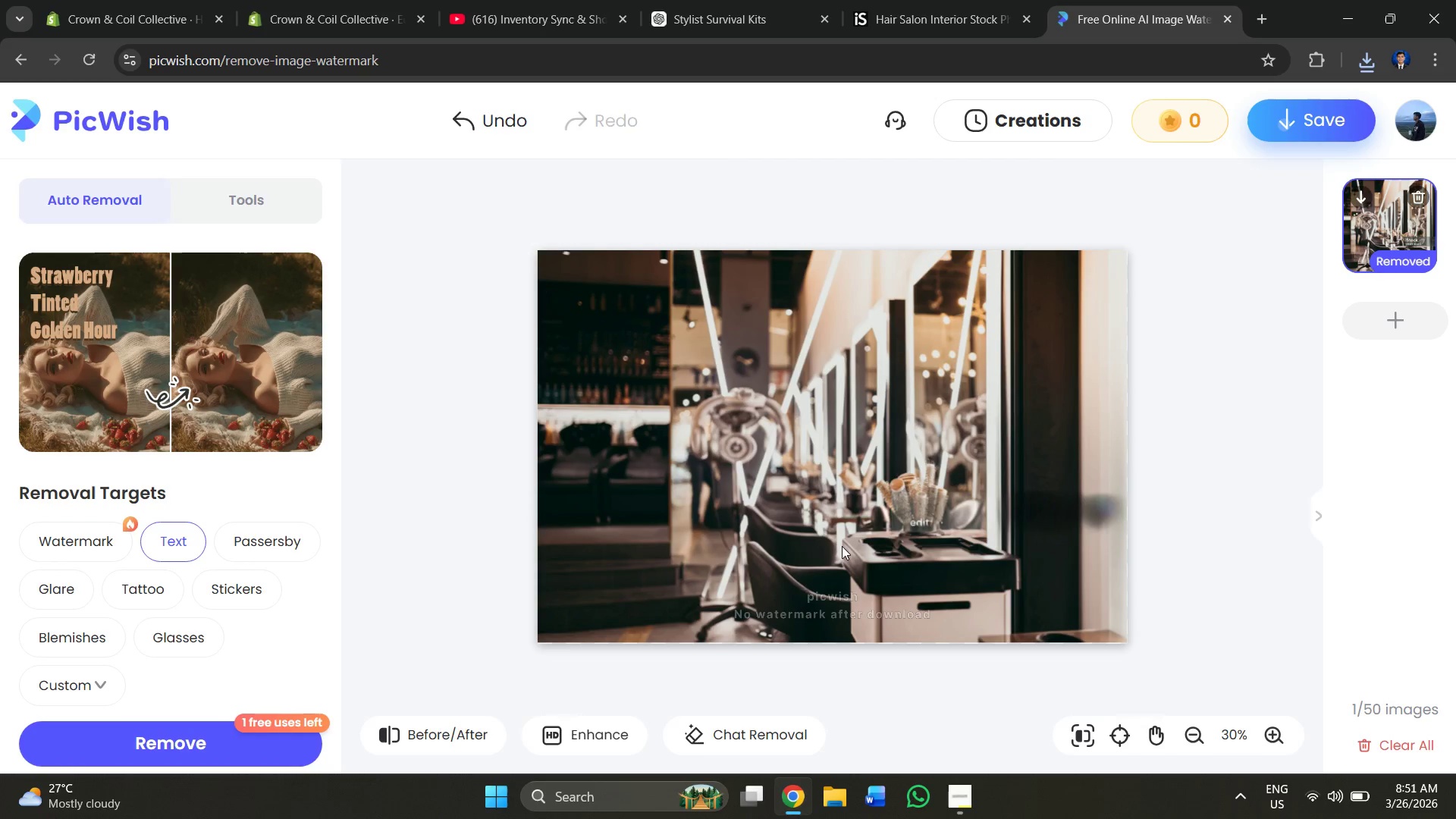 
left_click_drag(start_coordinate=[1020, 544], to_coordinate=[788, 578])
 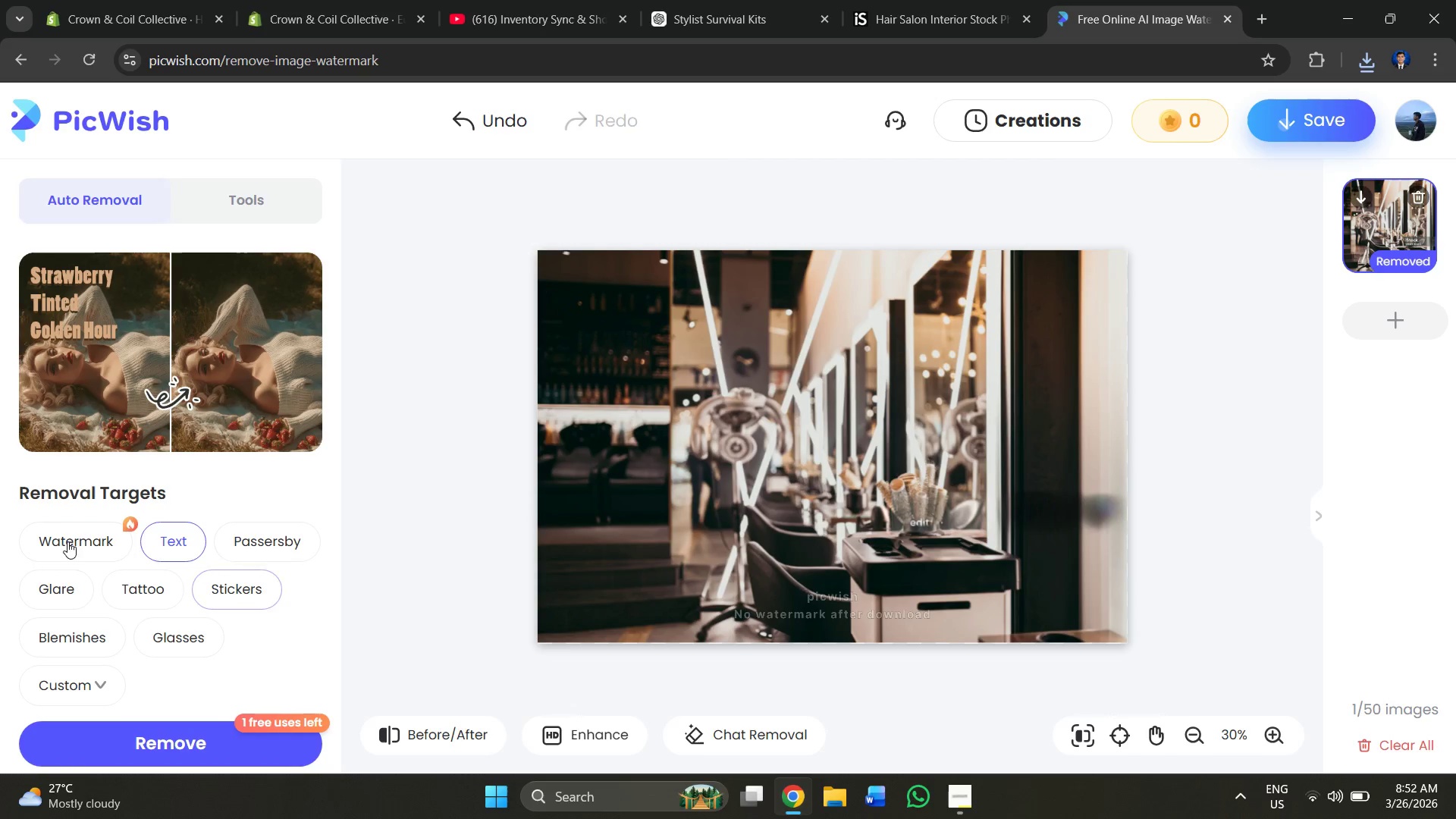 
left_click([65, 537])
 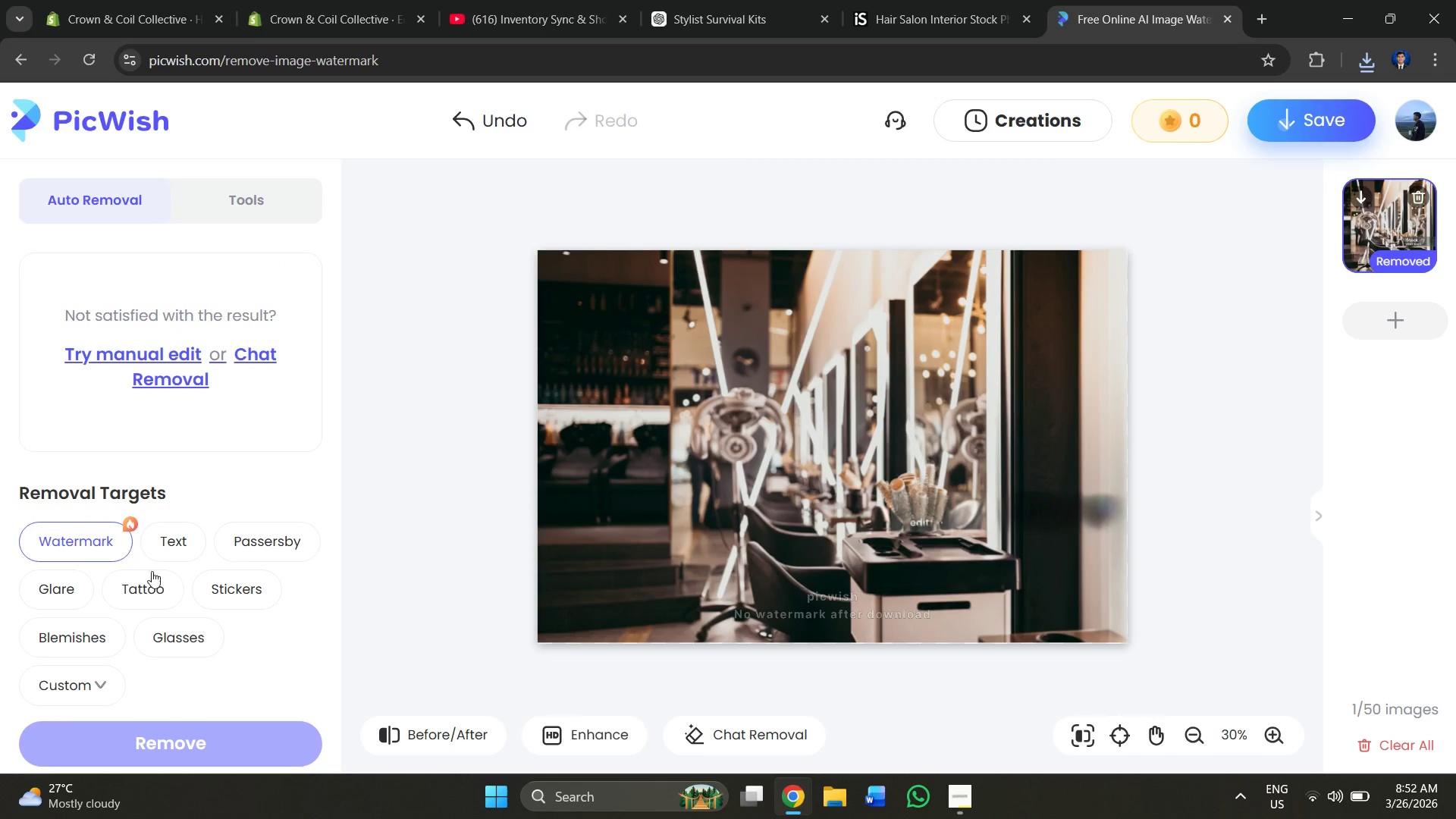 
left_click([193, 544])
 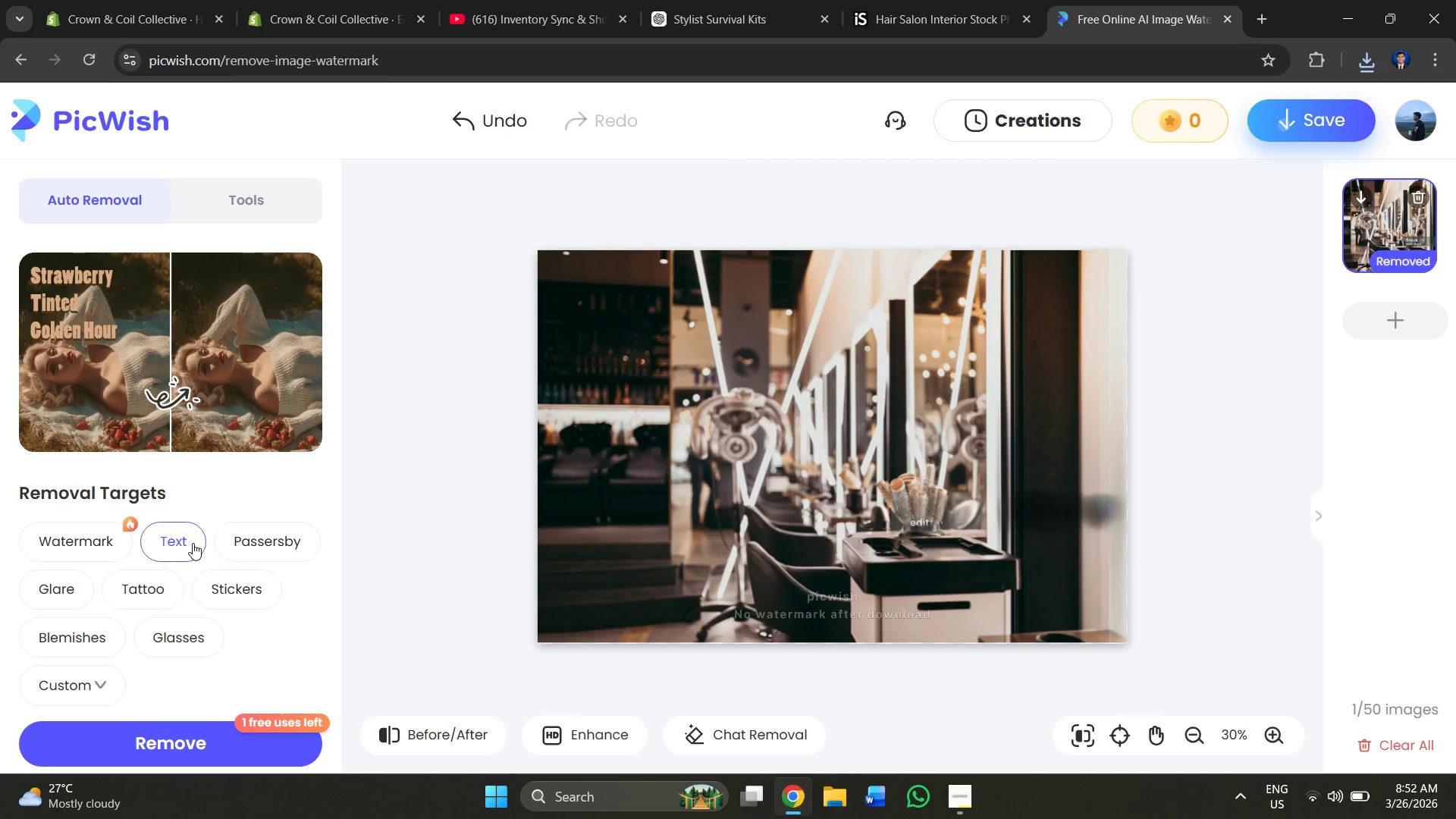 
left_click([94, 554])
 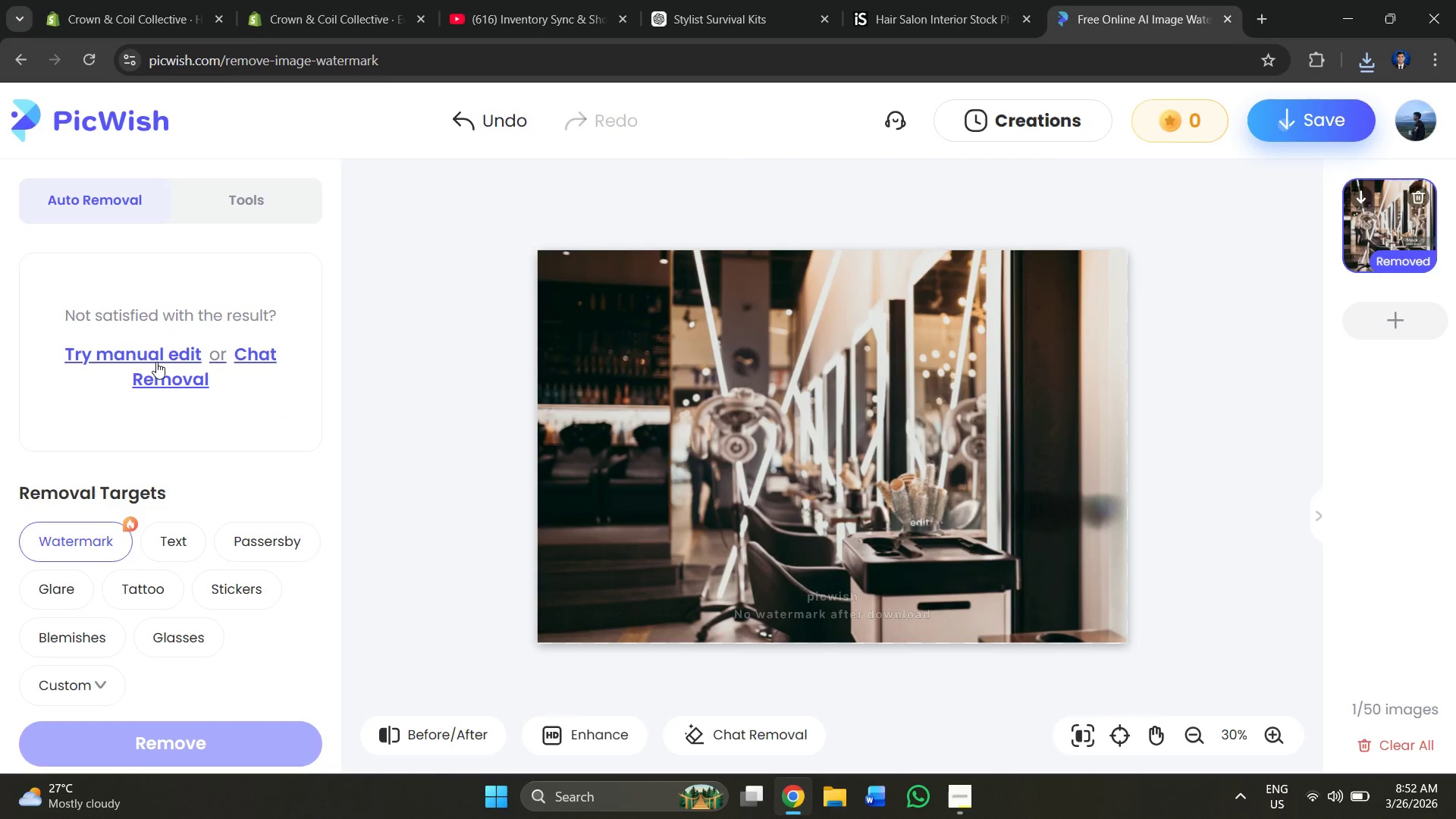 
left_click([156, 362])
 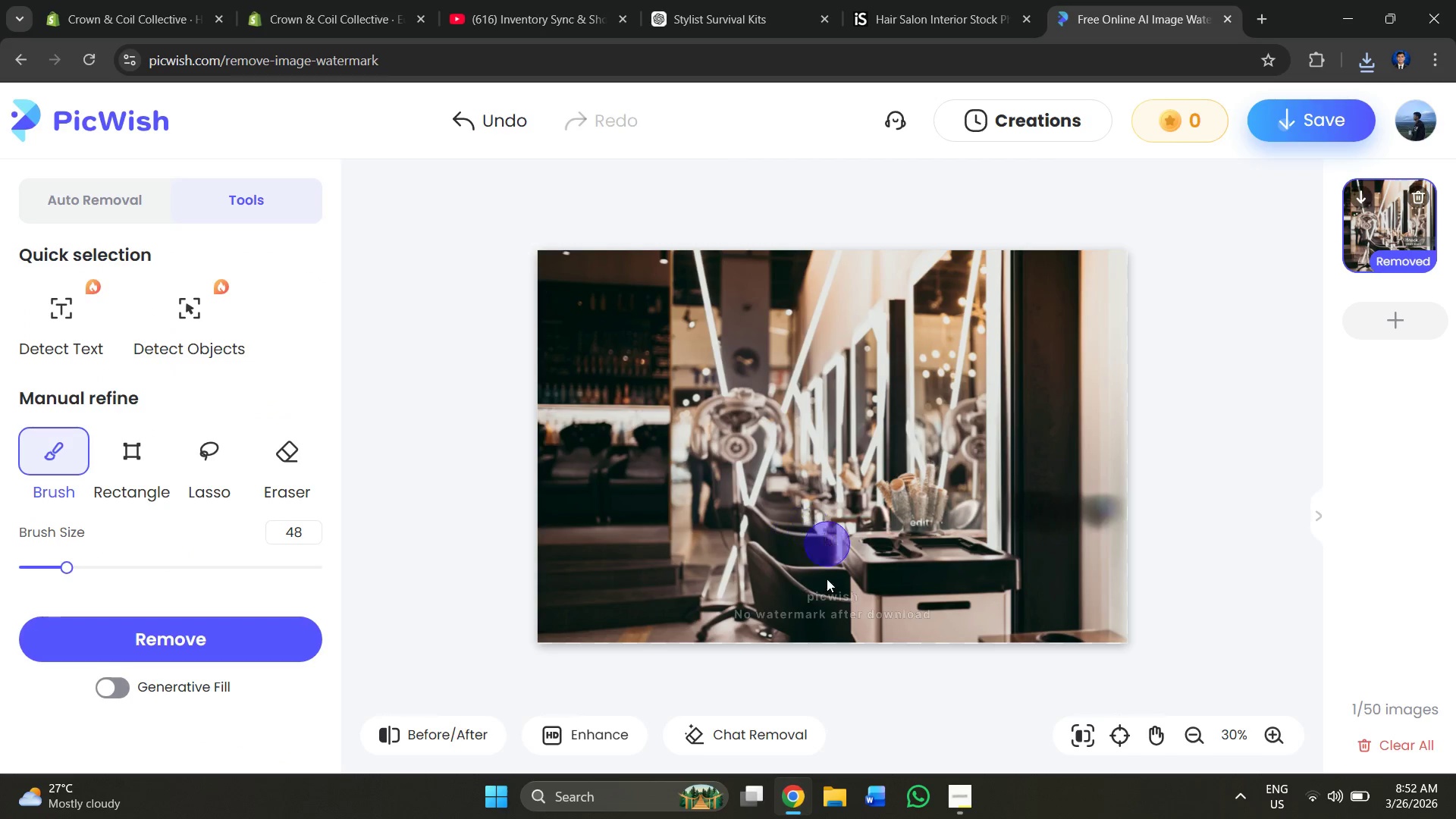 
left_click_drag(start_coordinate=[723, 616], to_coordinate=[1094, 516])
 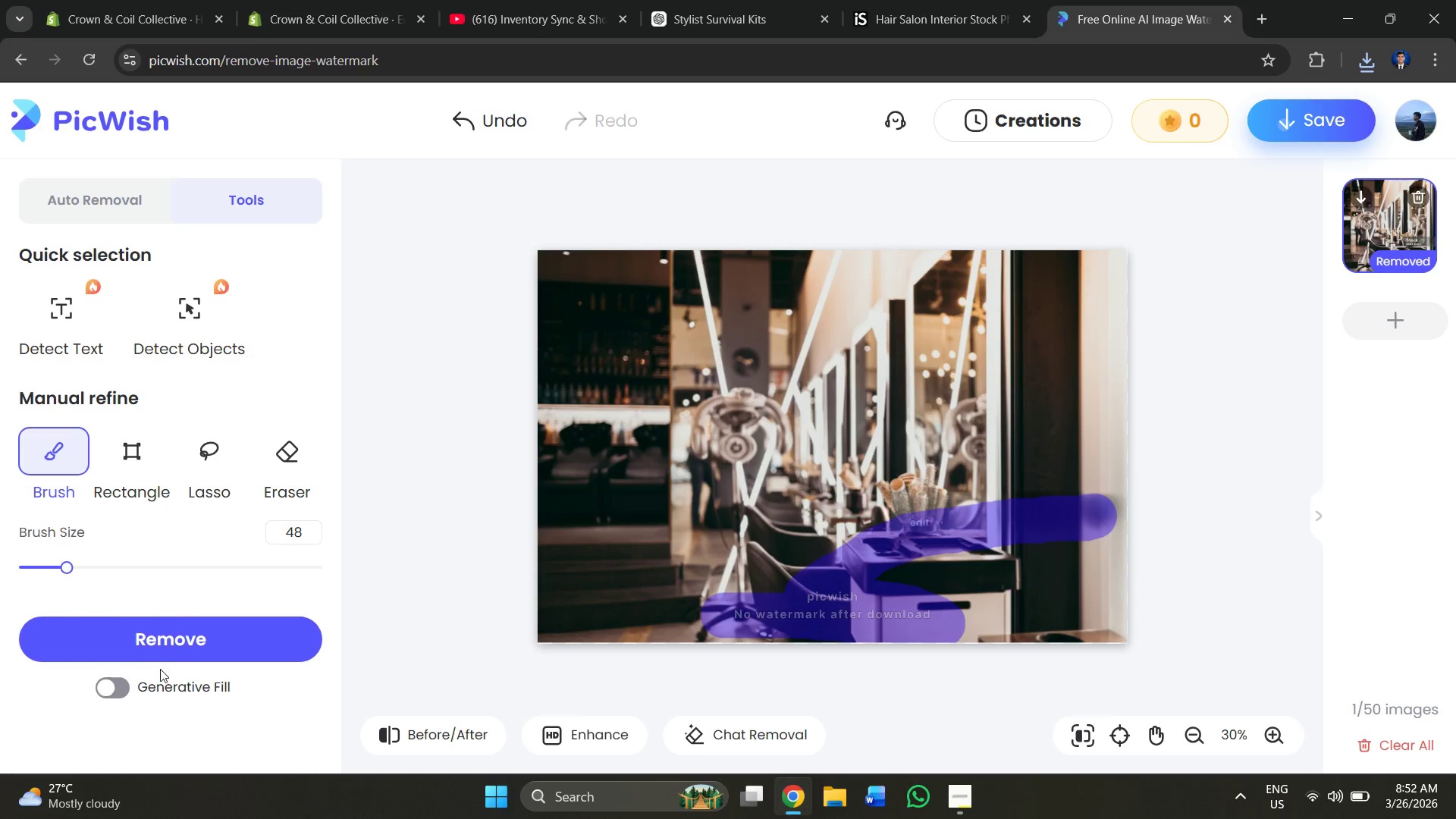 
left_click([160, 648])
 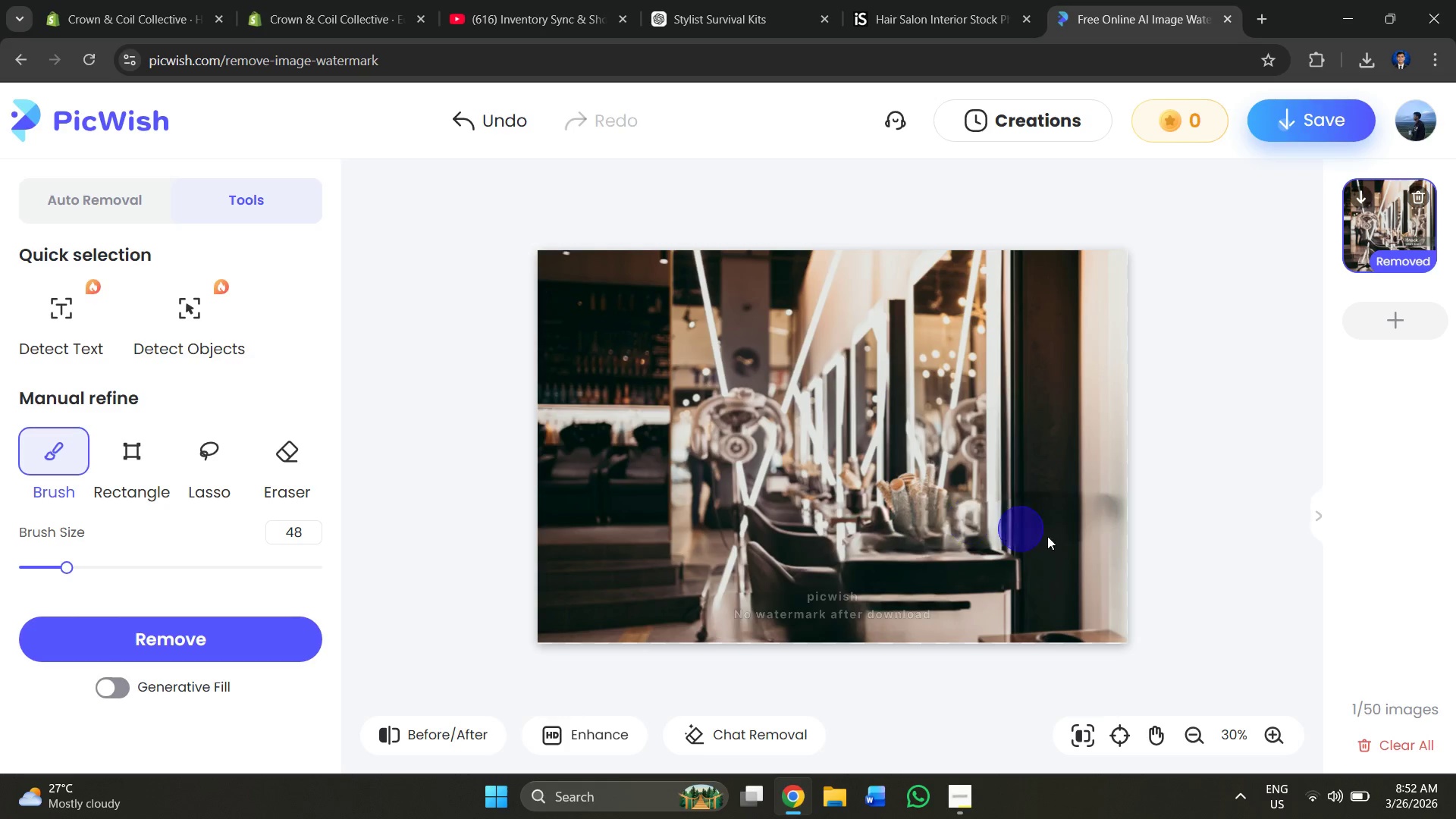 
wait(5.44)
 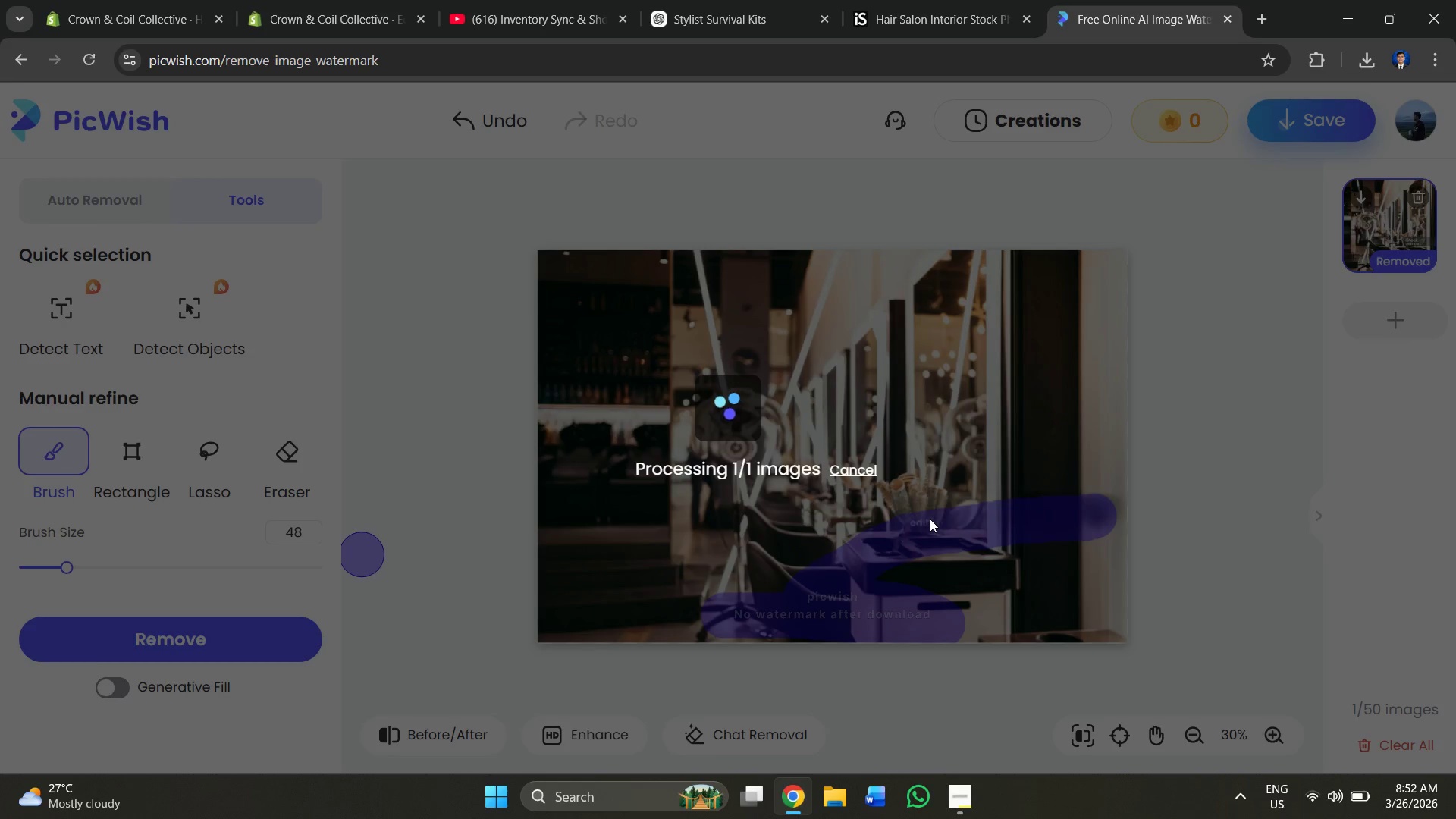 
left_click([198, 305])
 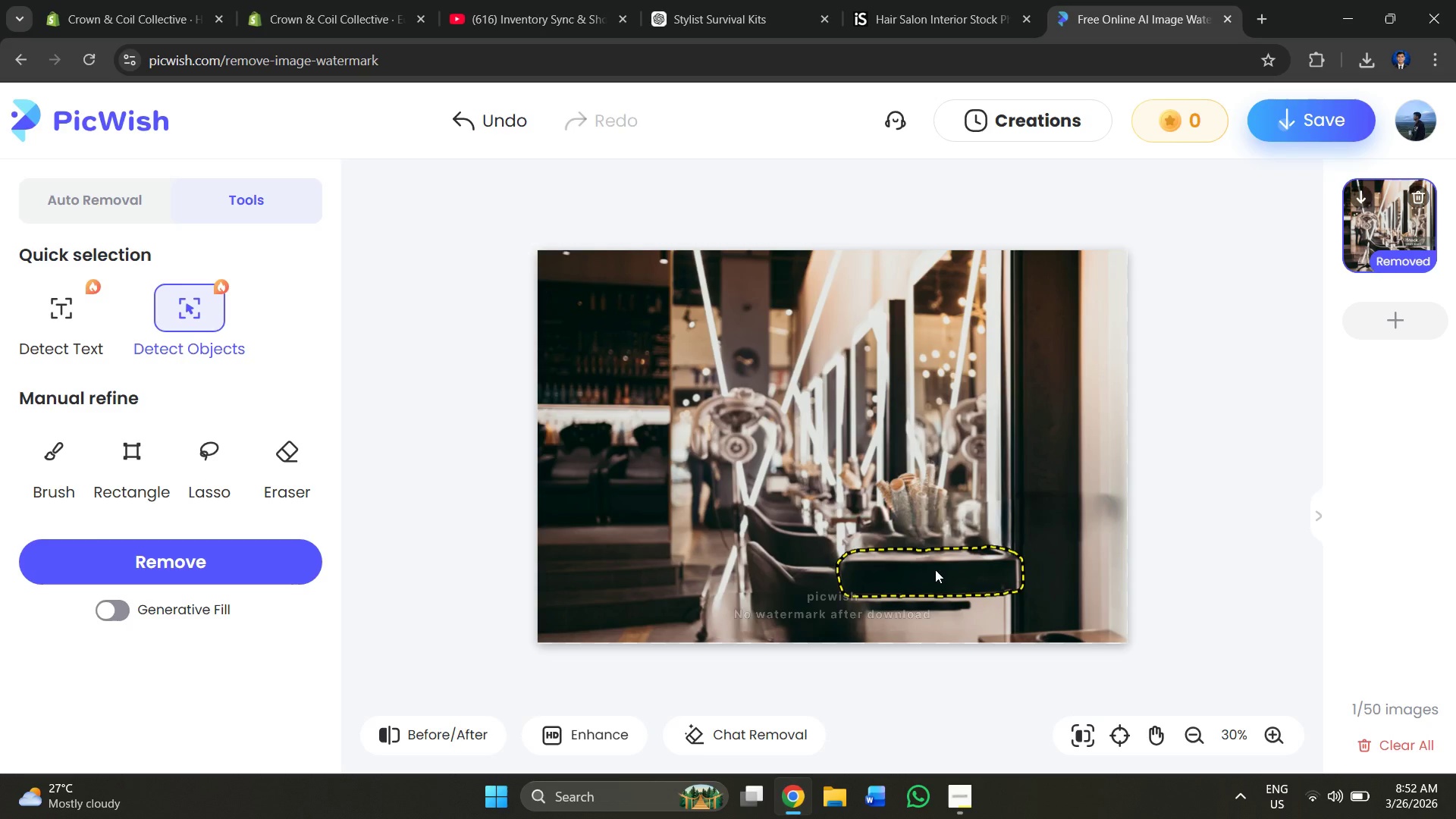 
left_click([952, 576])
 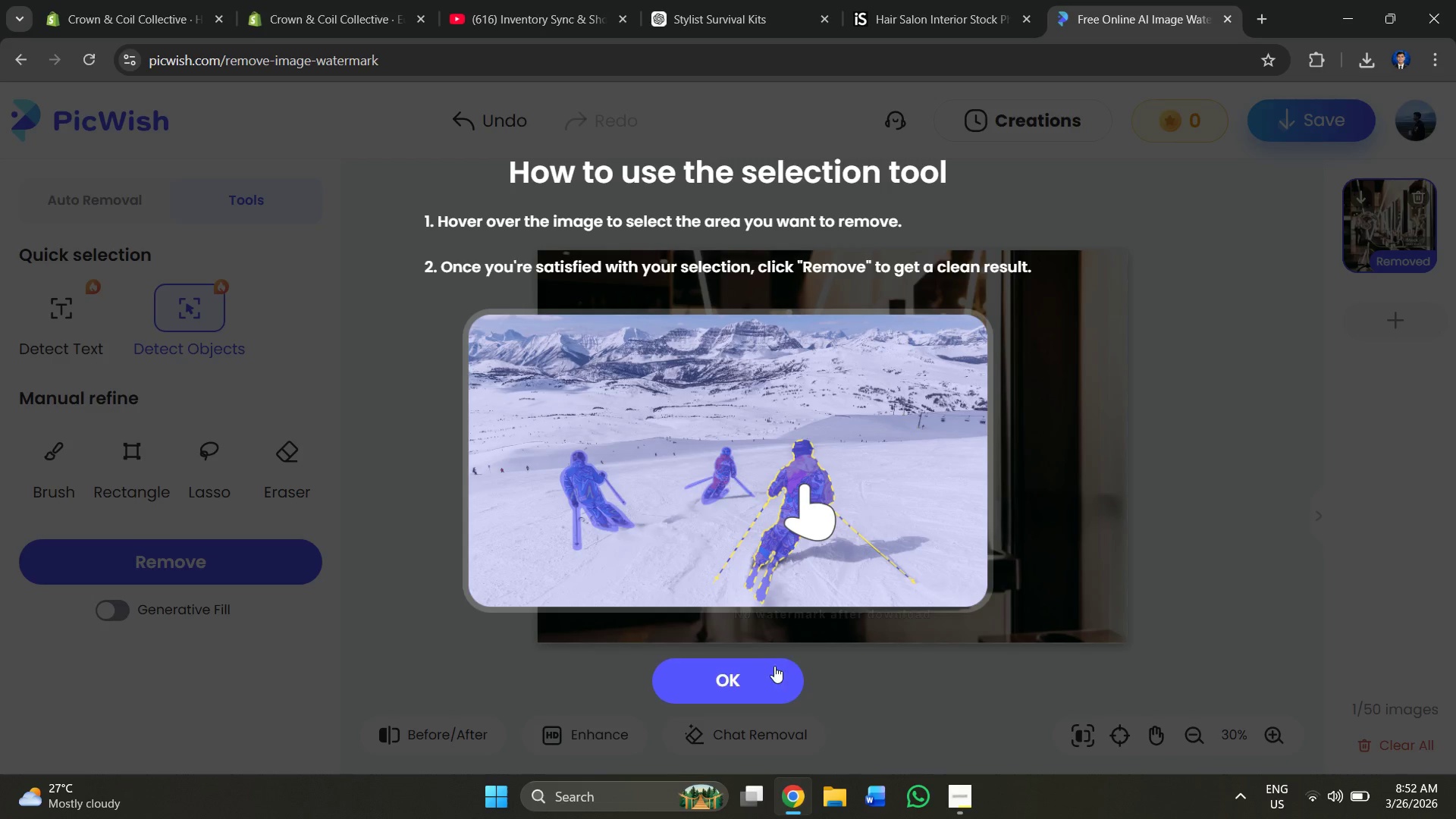 
left_click([748, 676])
 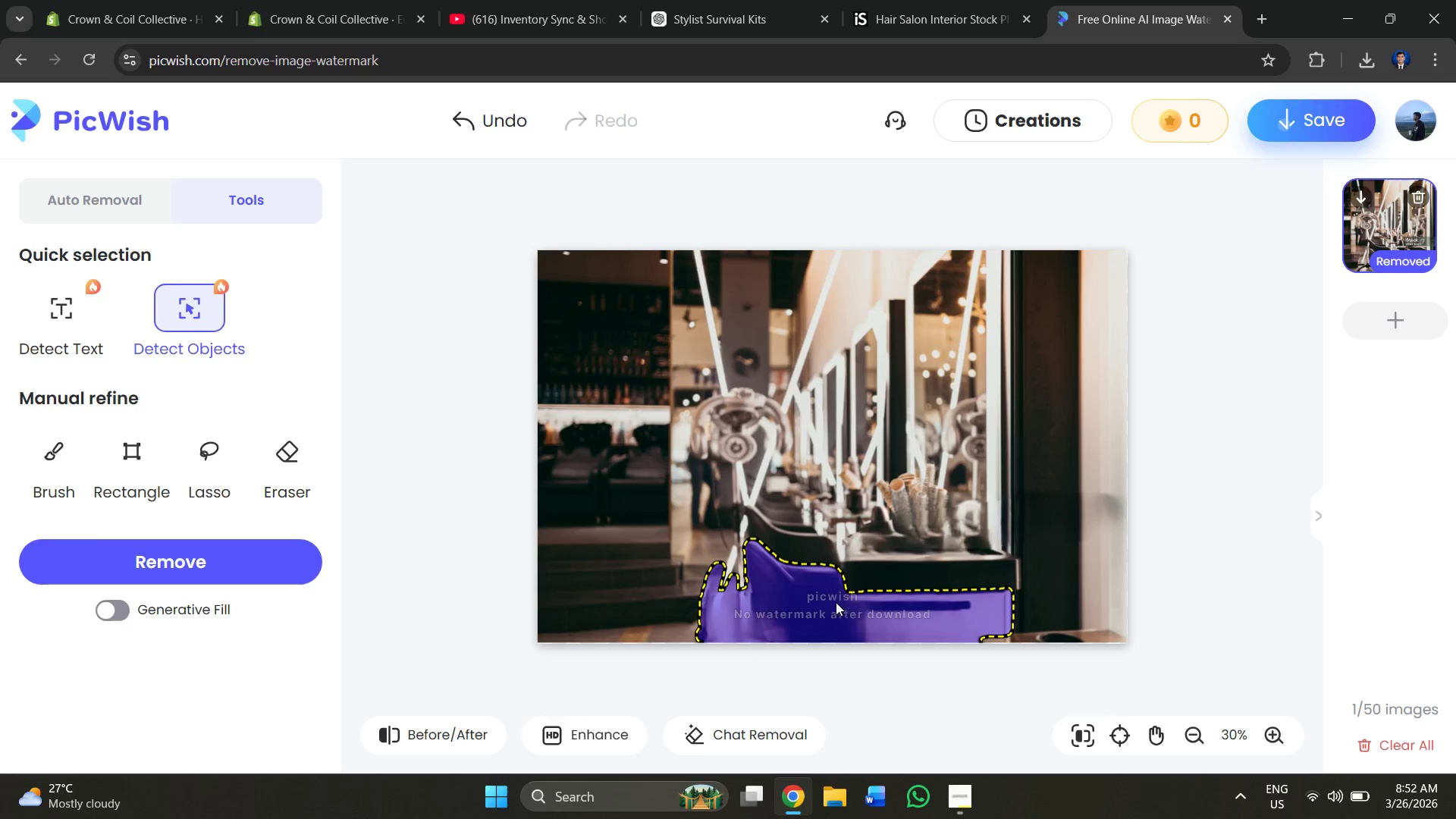 
left_click([205, 560])
 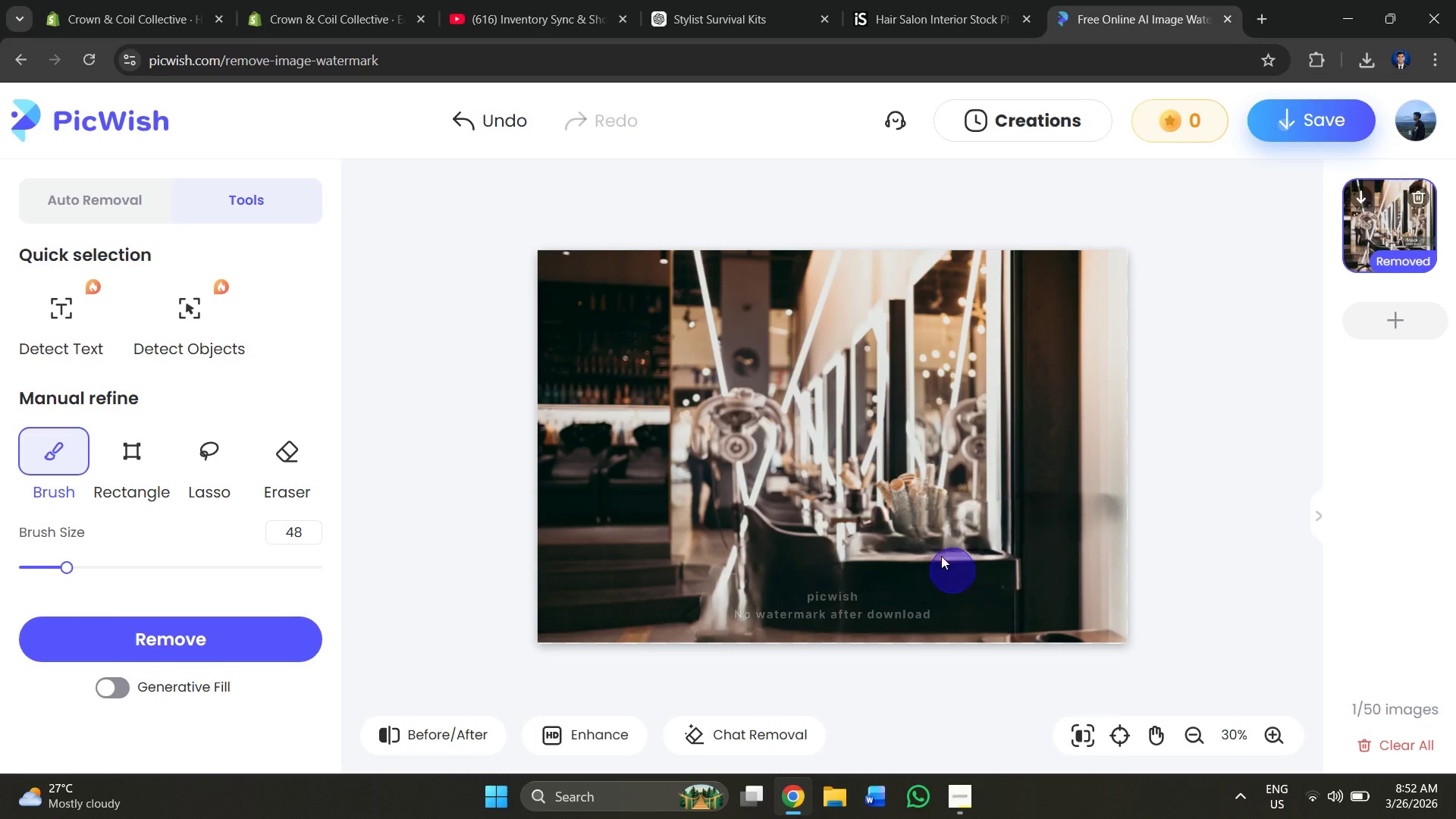 
wait(6.55)
 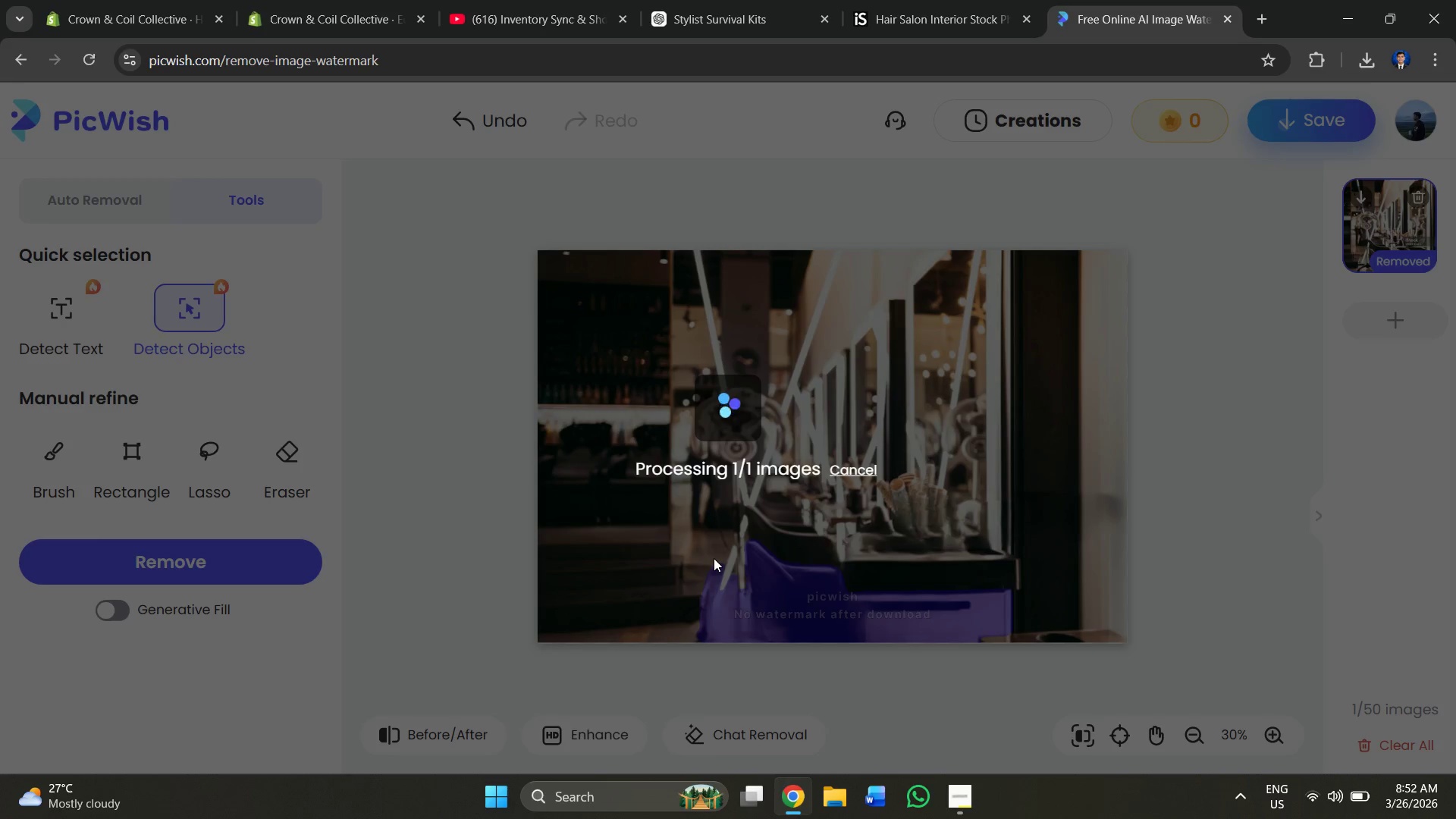 
right_click([798, 456])
 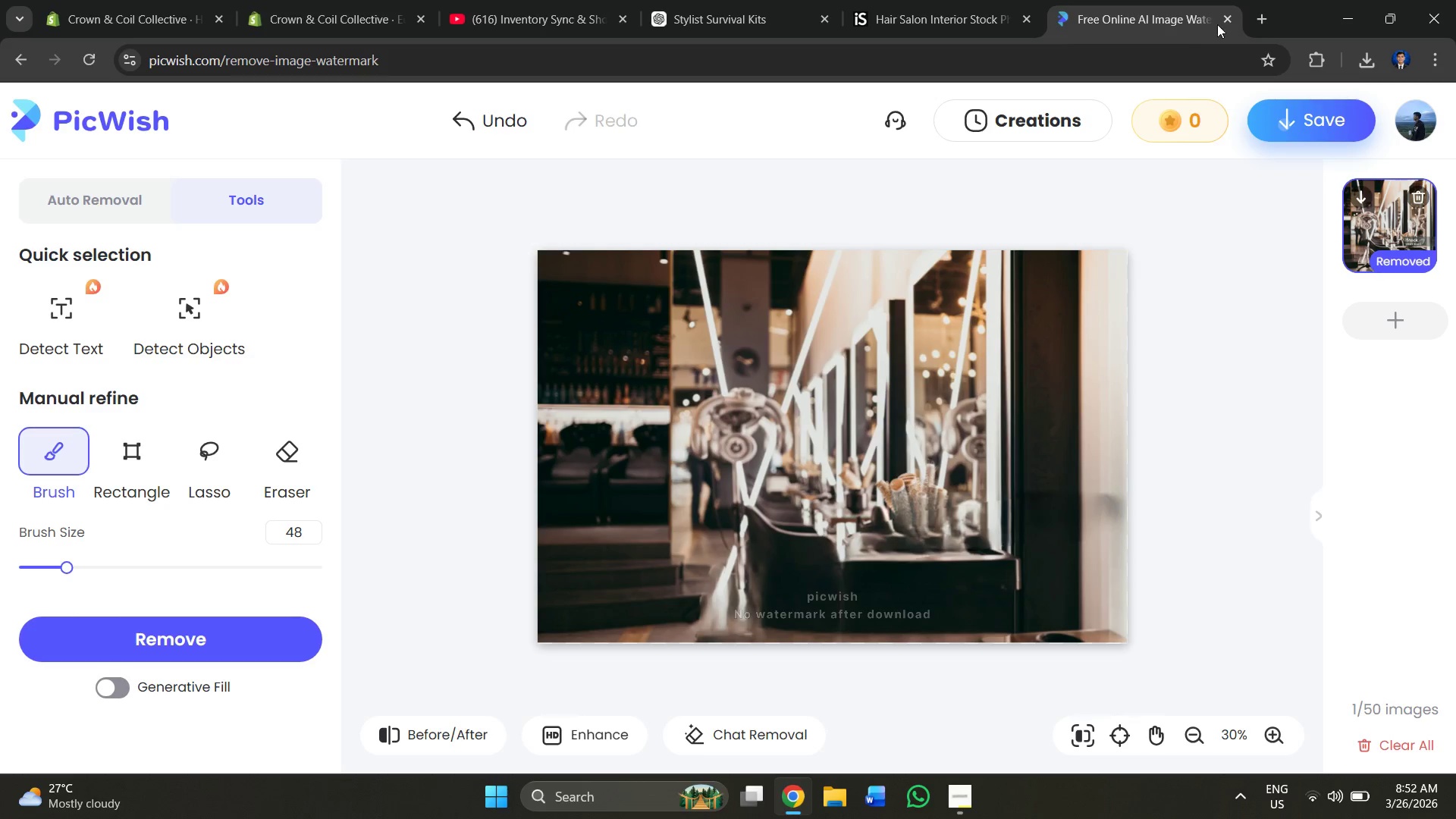 
left_click([1222, 19])
 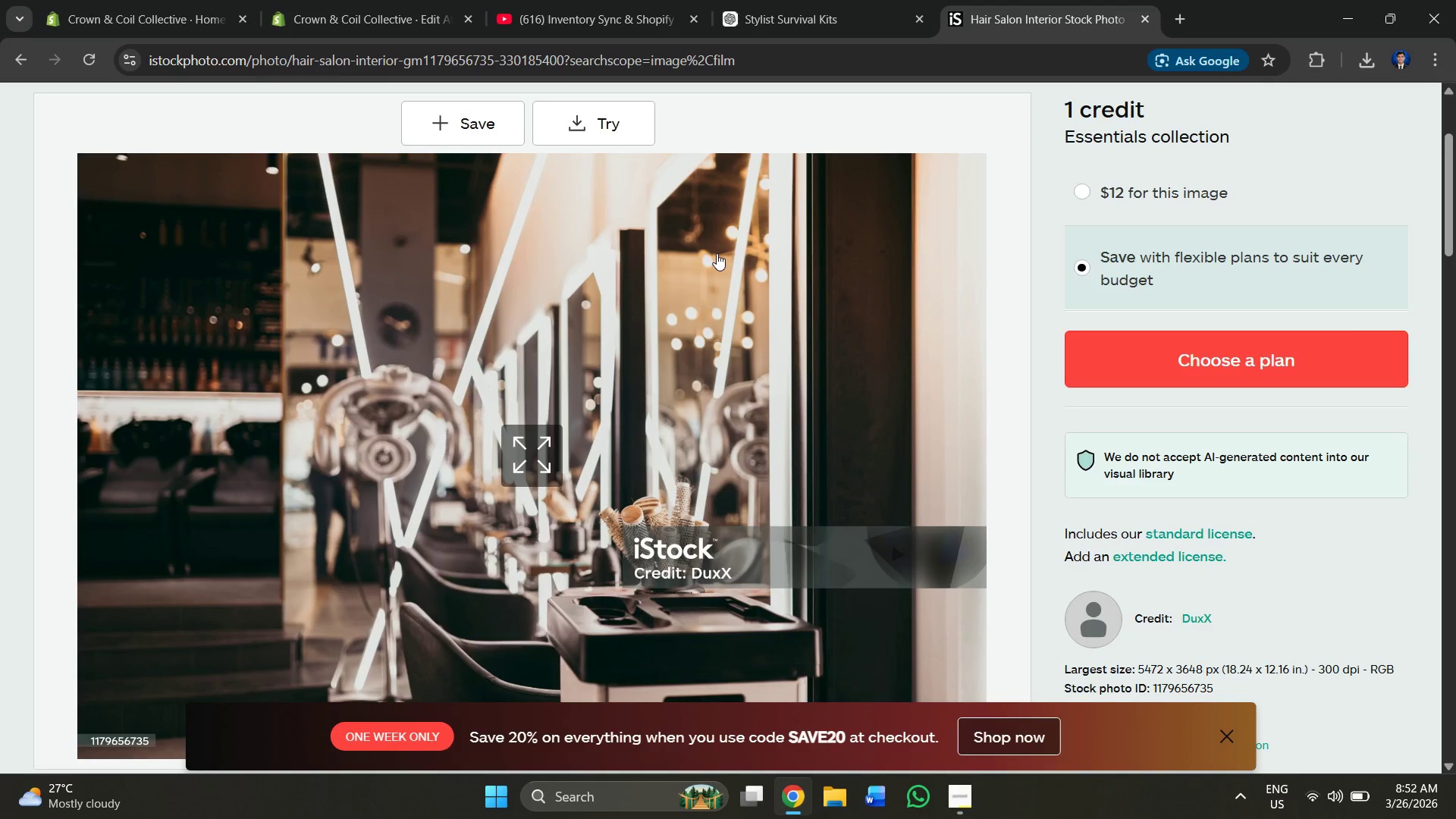 
scroll: coordinate [640, 280], scroll_direction: down, amount: 1.0
 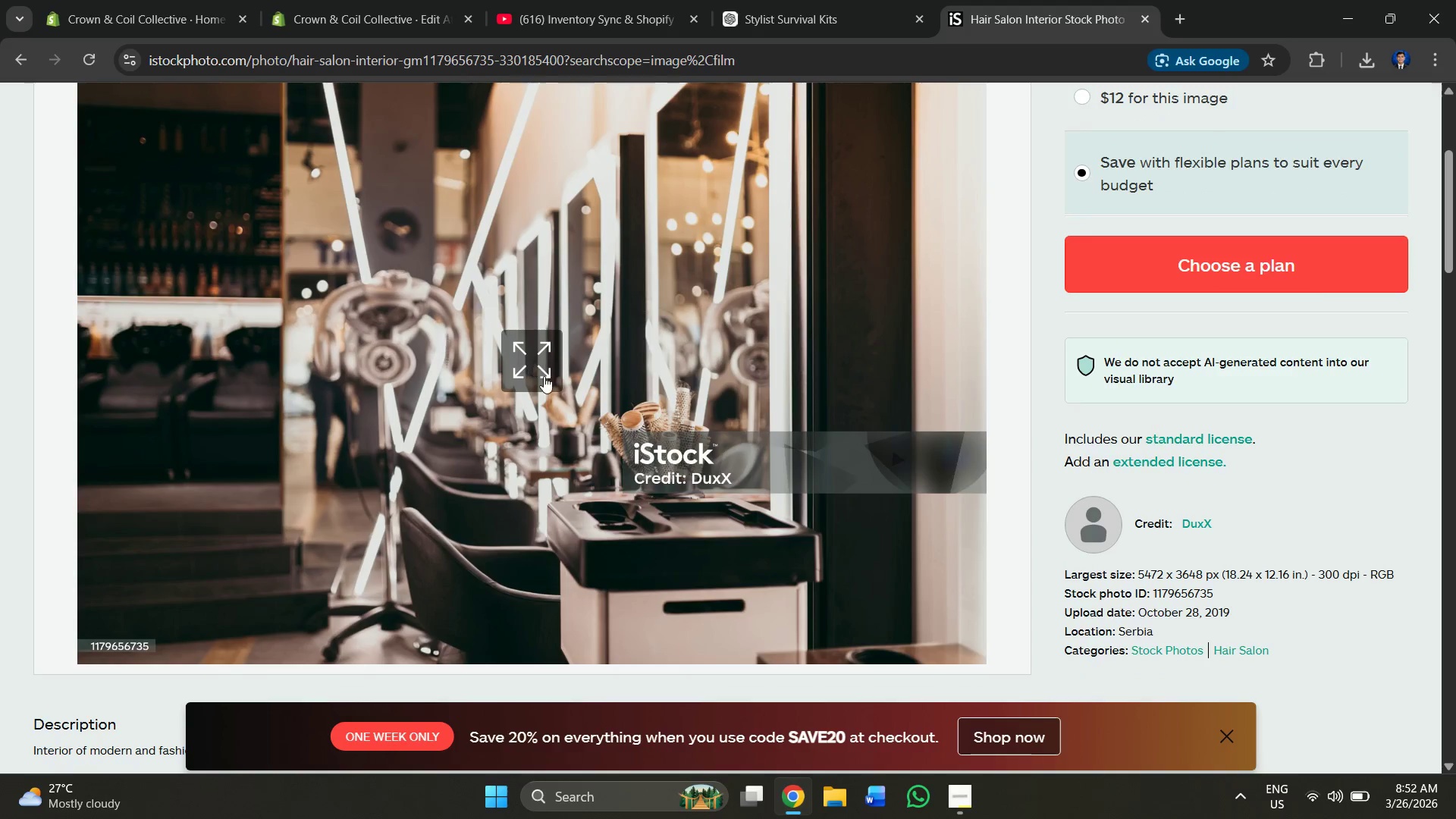 
left_click([544, 376])
 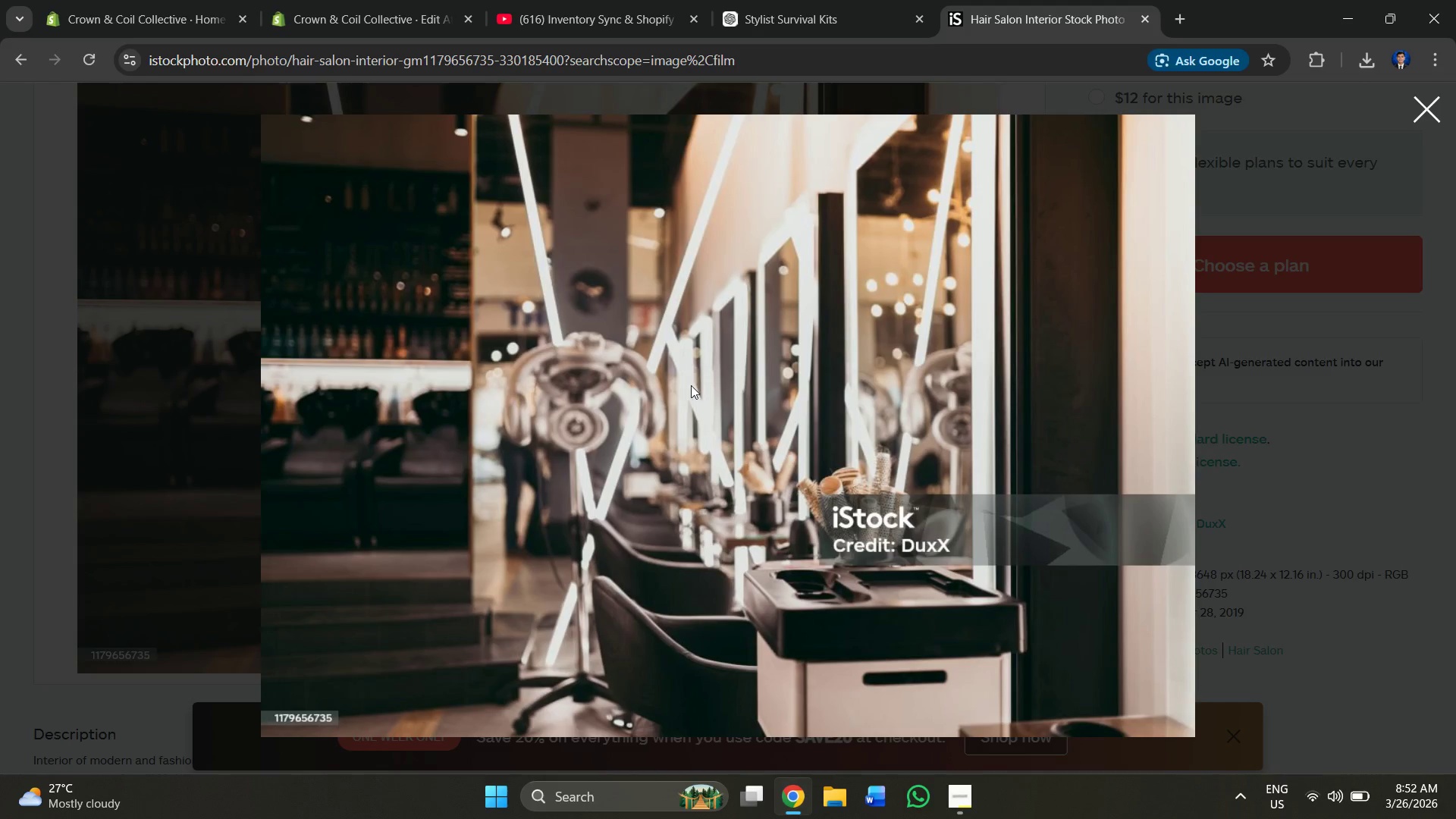 
scroll: coordinate [691, 385], scroll_direction: down, amount: 1.0
 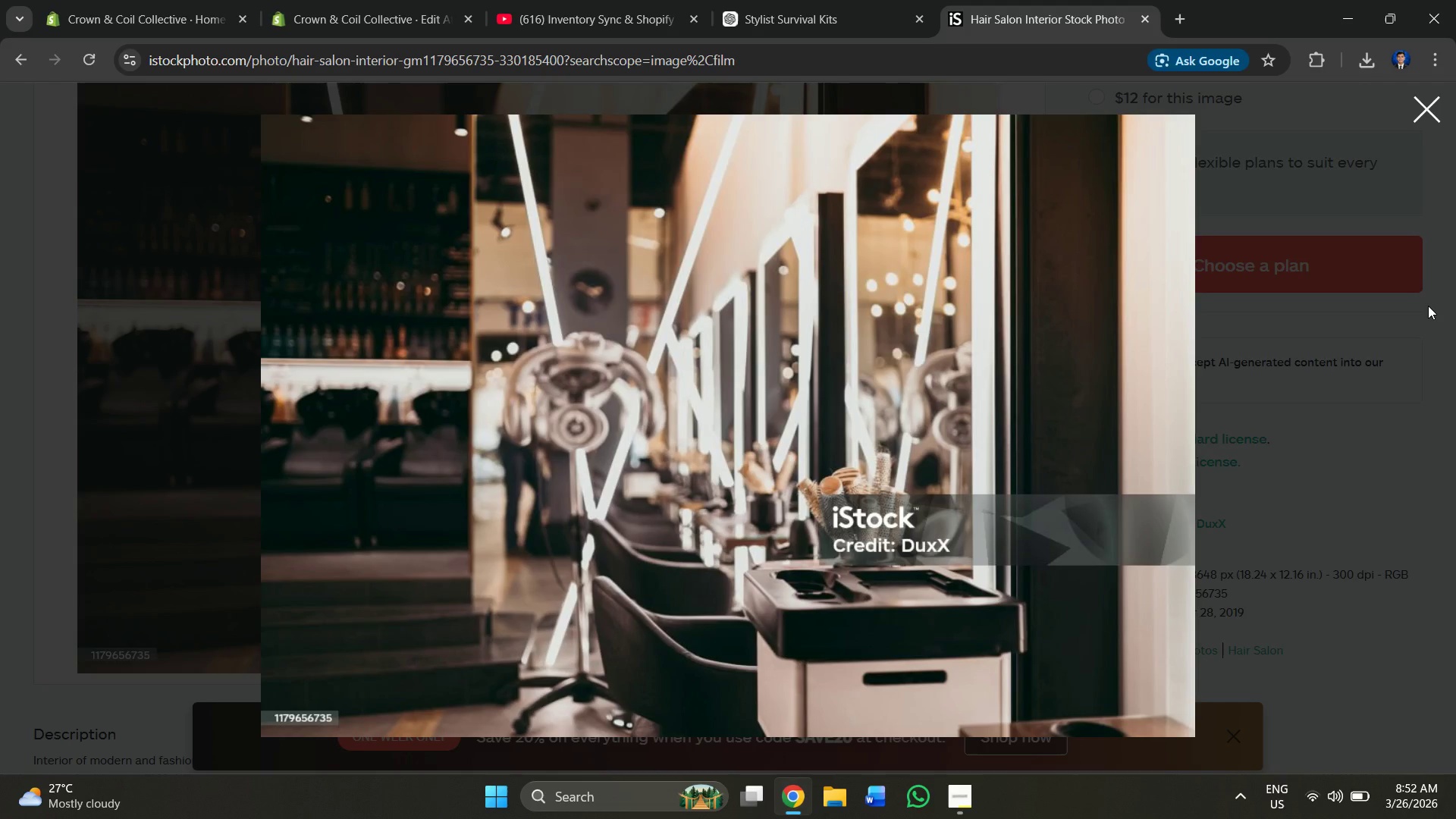 
wait(6.01)
 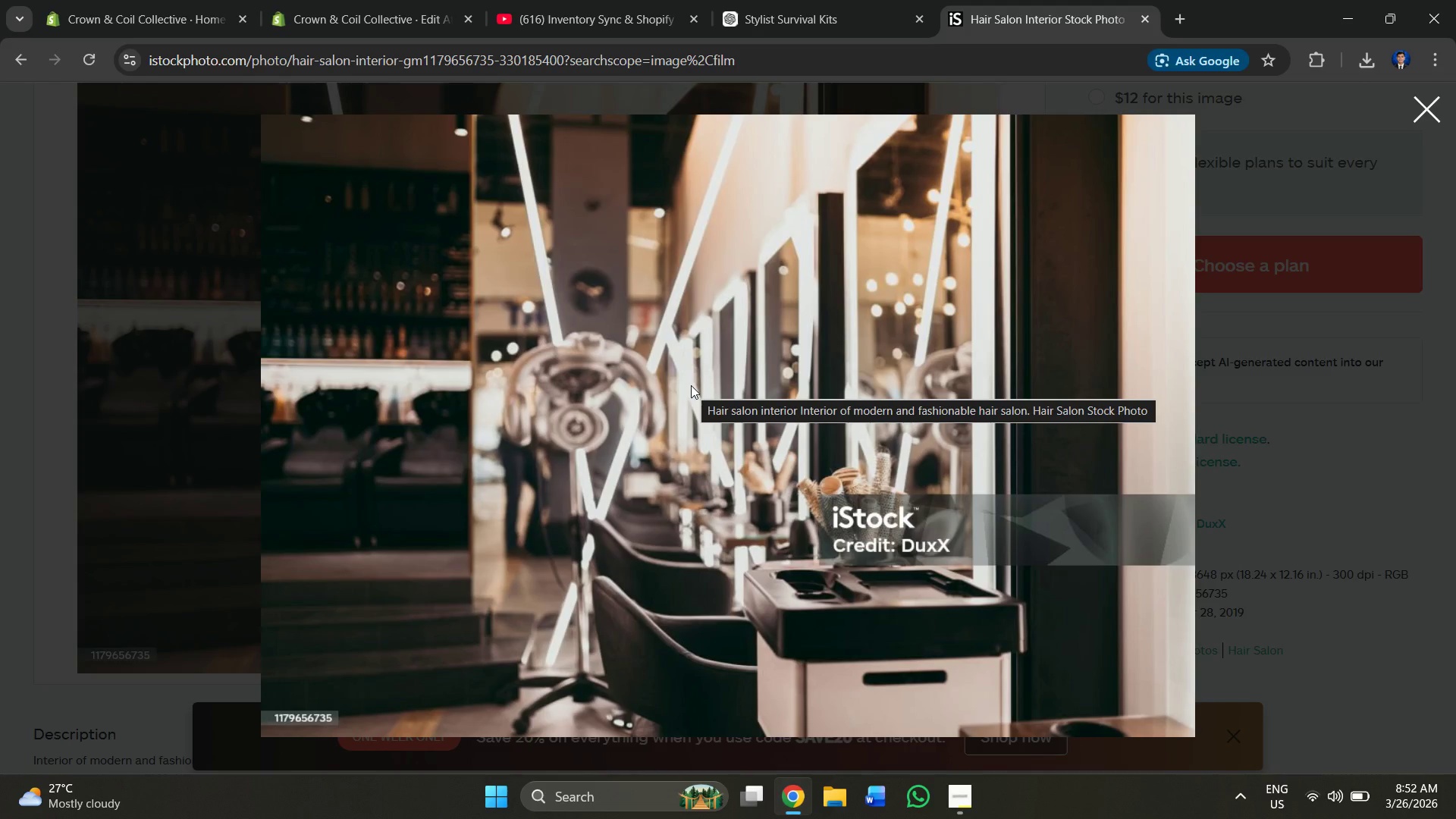 
left_click([1407, 105])
 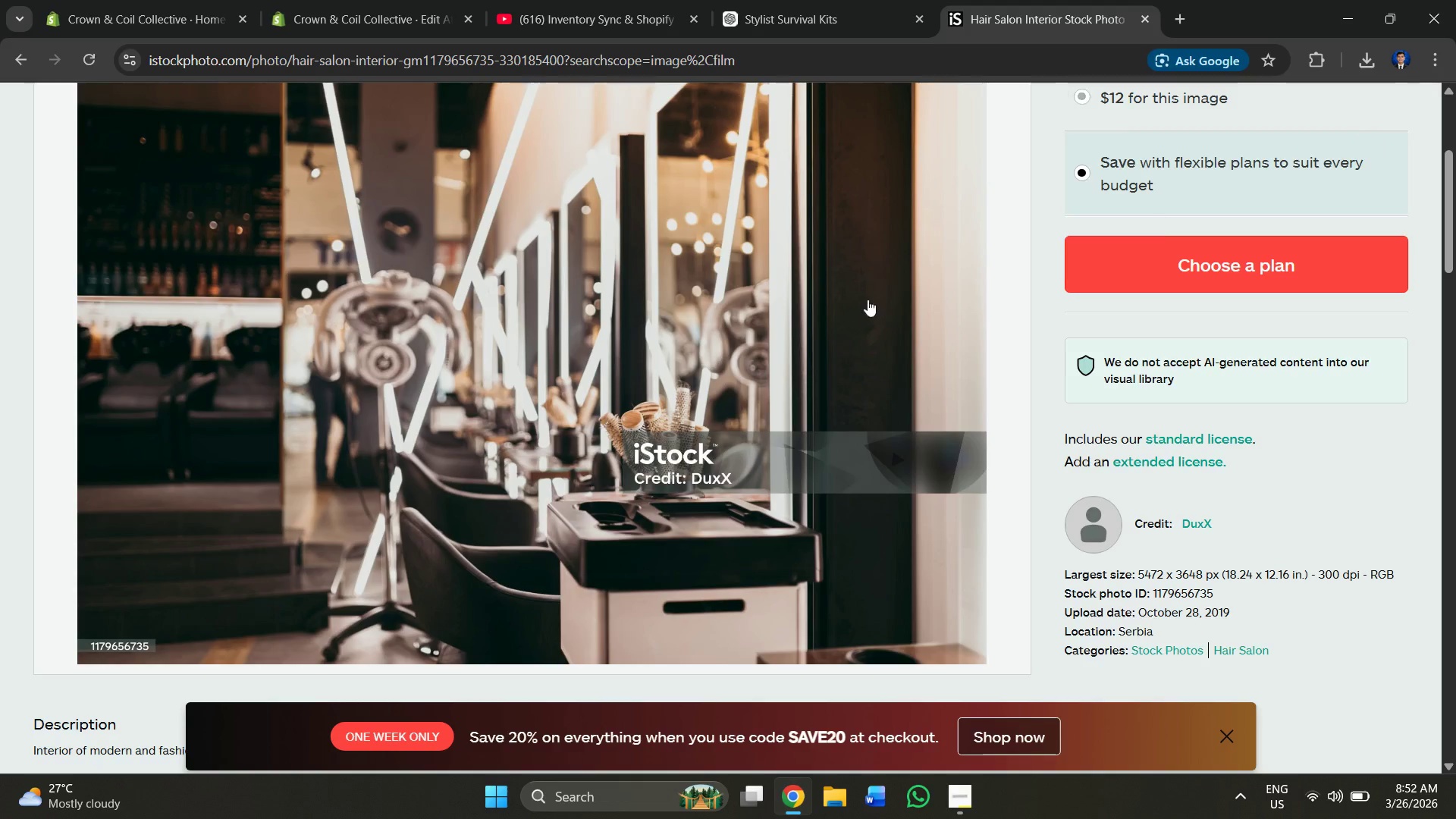 
scroll: coordinate [607, 413], scroll_direction: down, amount: 14.0
 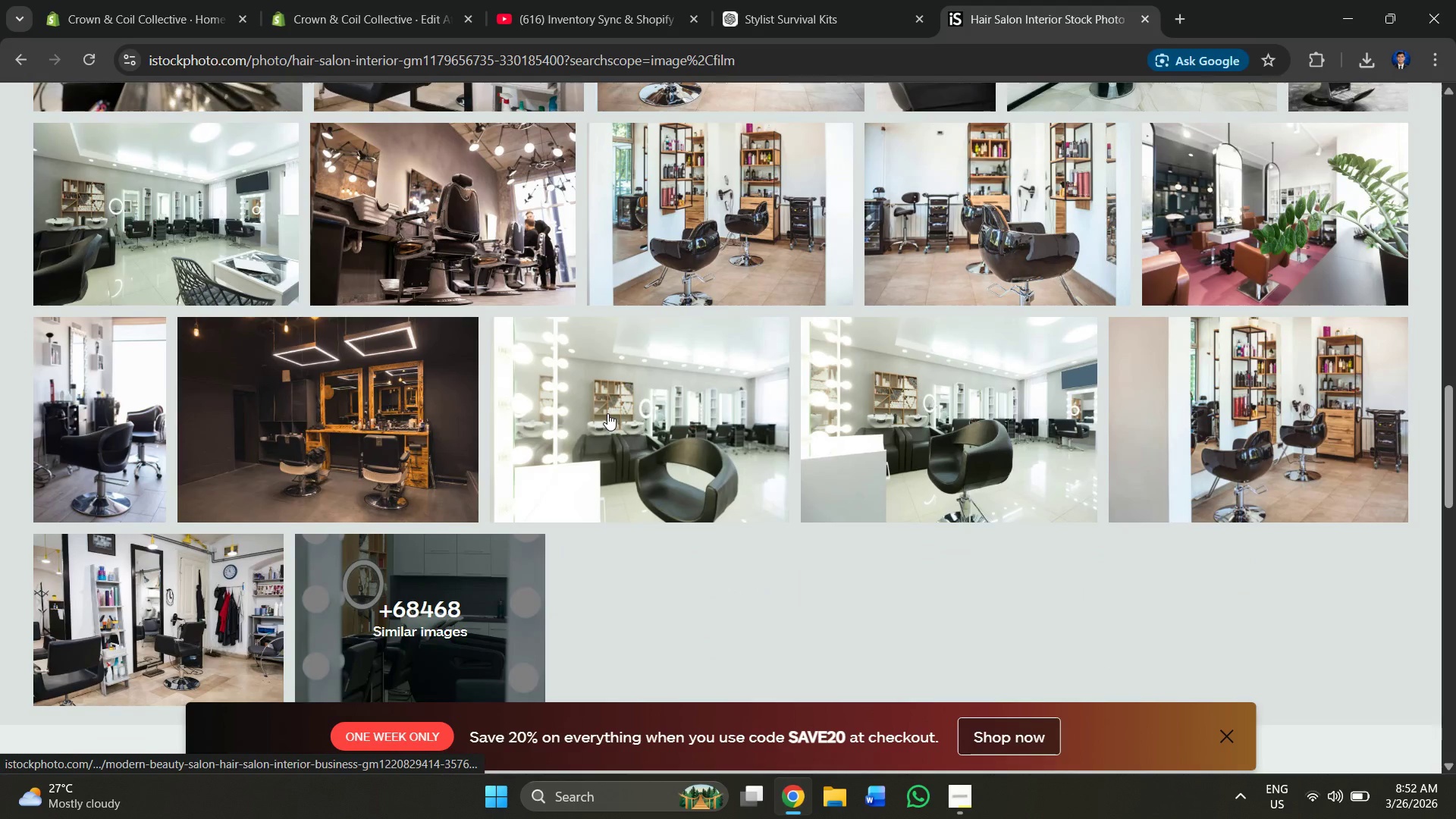 
scroll: coordinate [604, 422], scroll_direction: down, amount: 2.0
 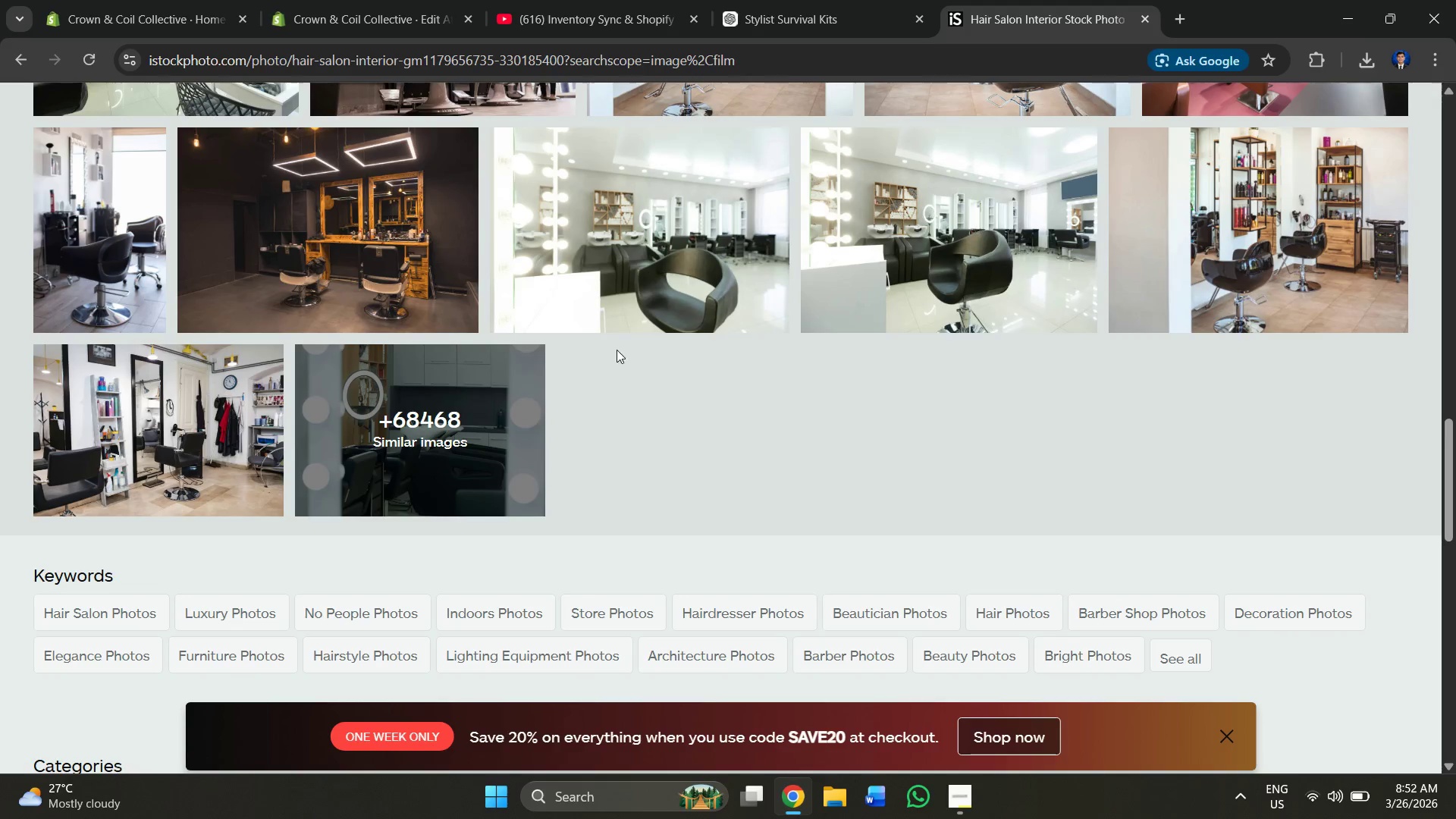 
scroll: coordinate [673, 338], scroll_direction: up, amount: 3.0
 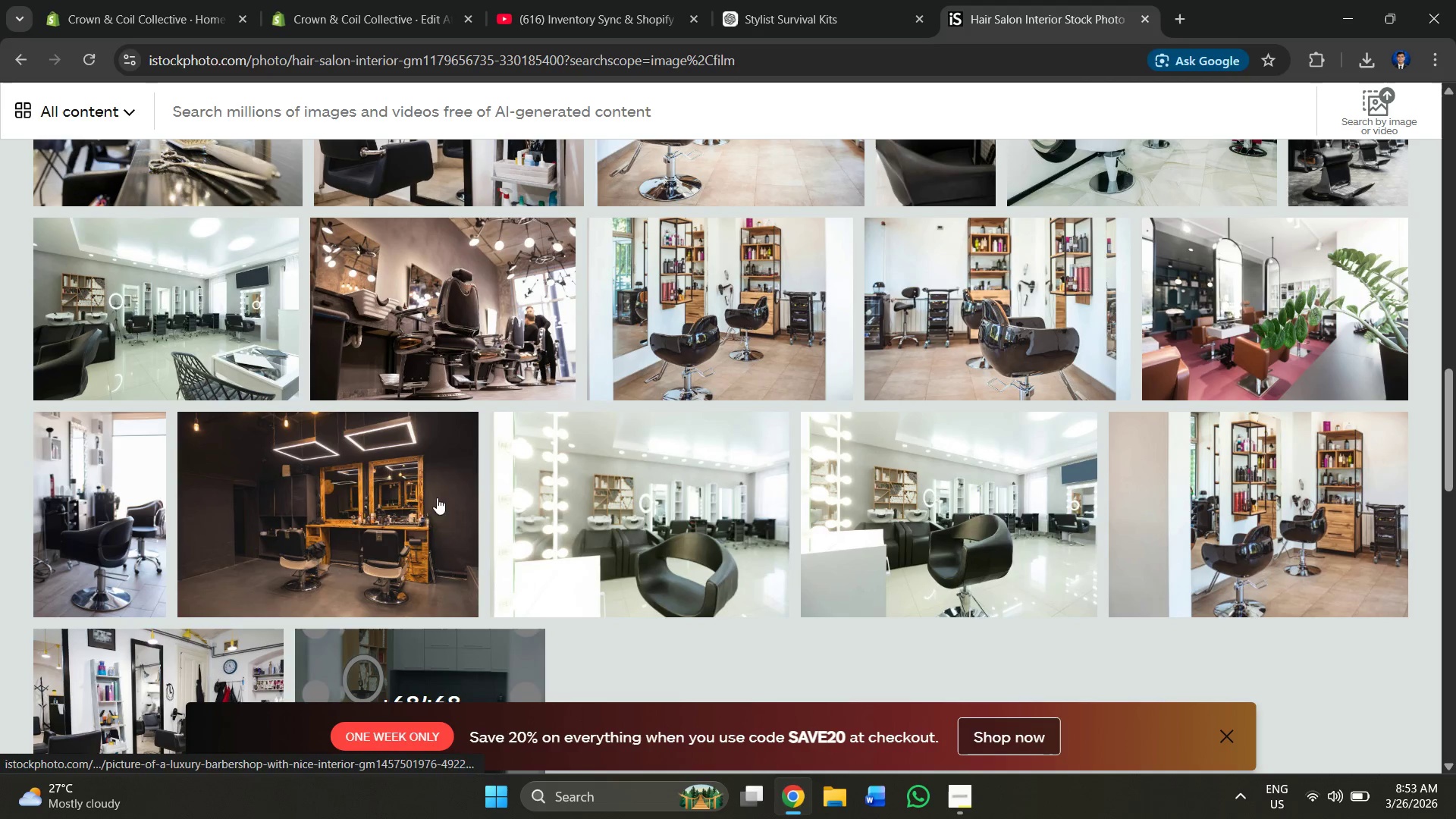 
left_click([668, 507])
 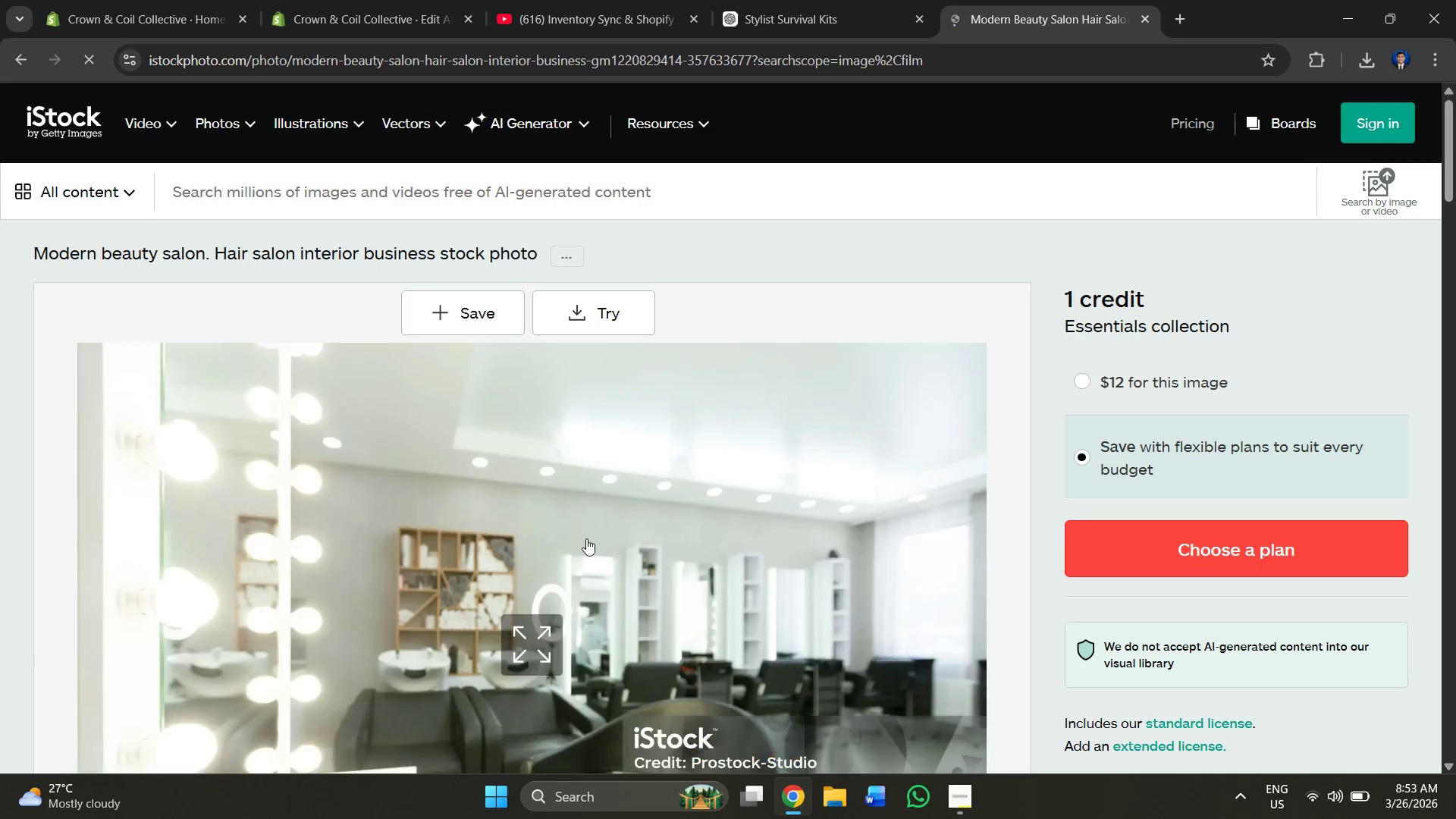 
scroll: coordinate [585, 269], scroll_direction: down, amount: 3.0
 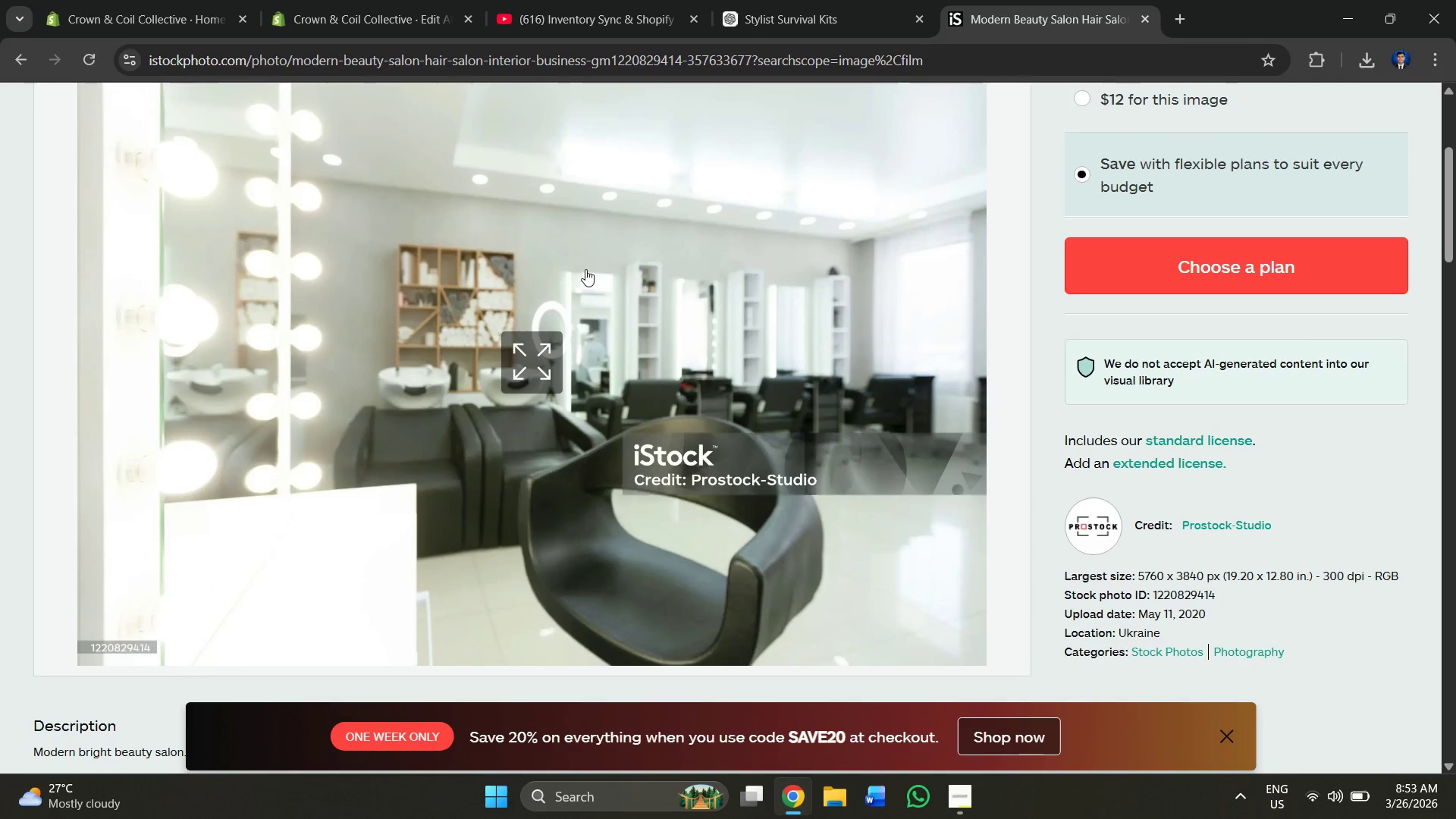 
scroll: coordinate [585, 269], scroll_direction: up, amount: 3.0
 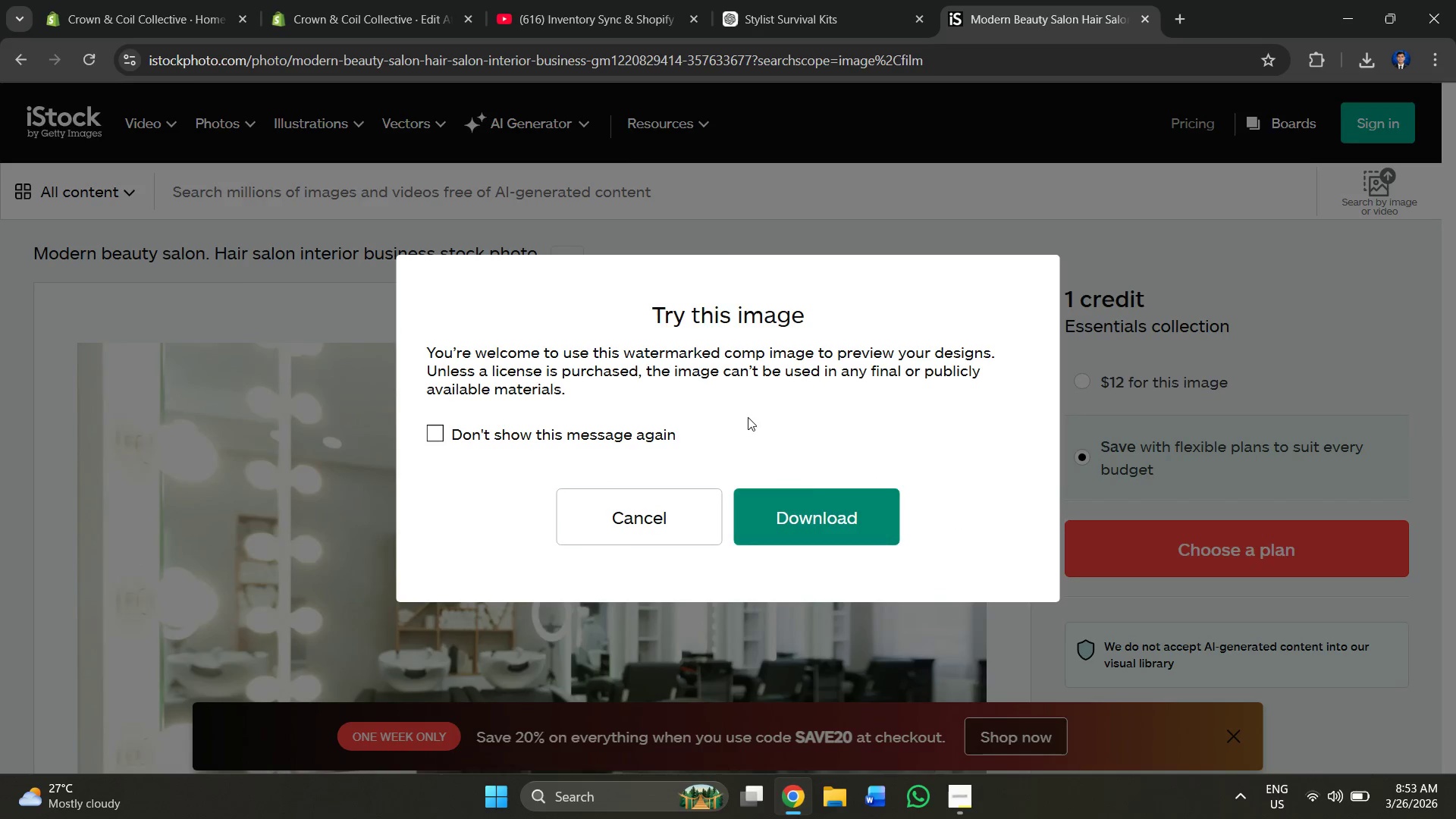 
left_click([660, 530])
 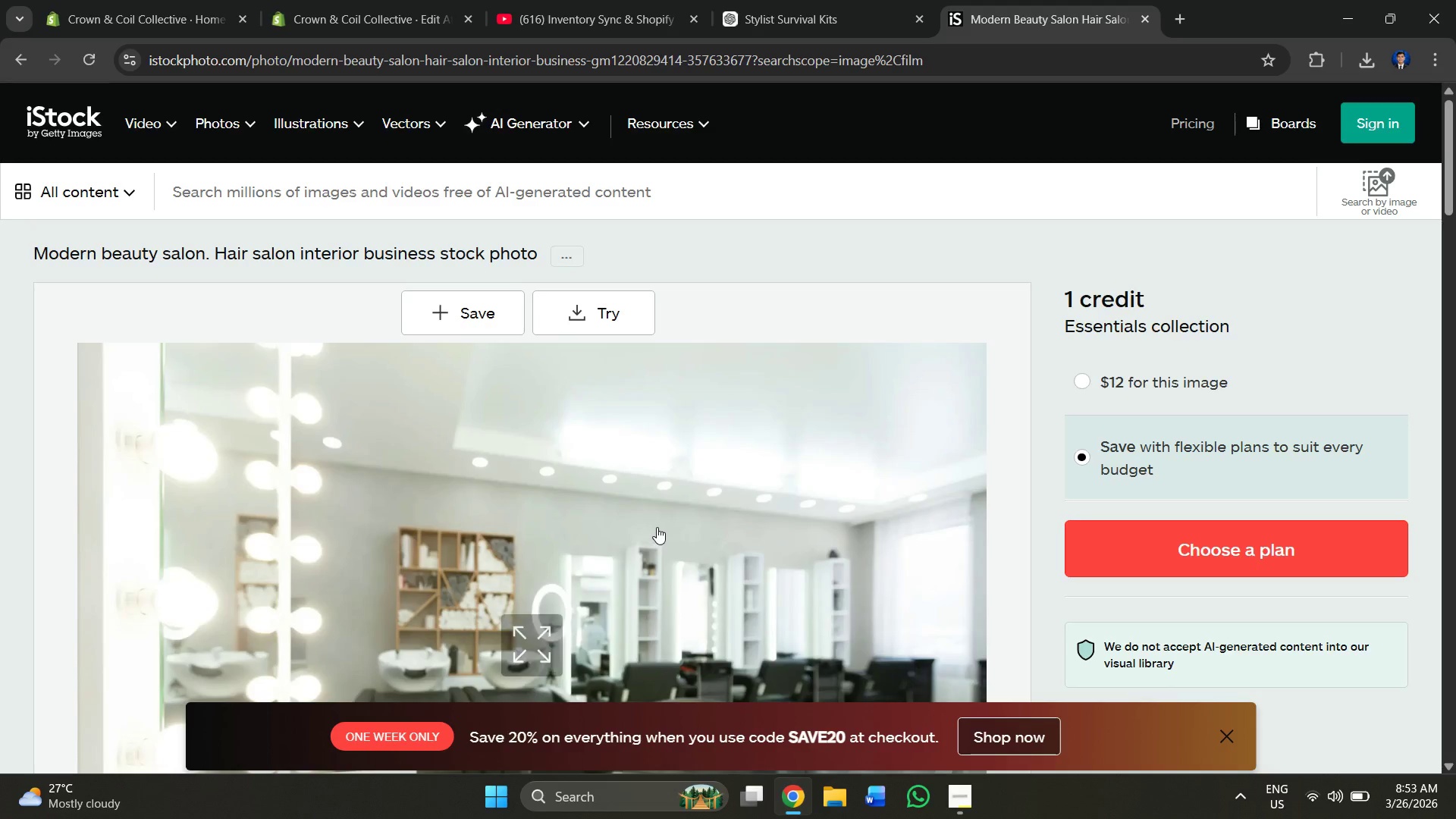 
scroll: coordinate [633, 478], scroll_direction: down, amount: 3.0
 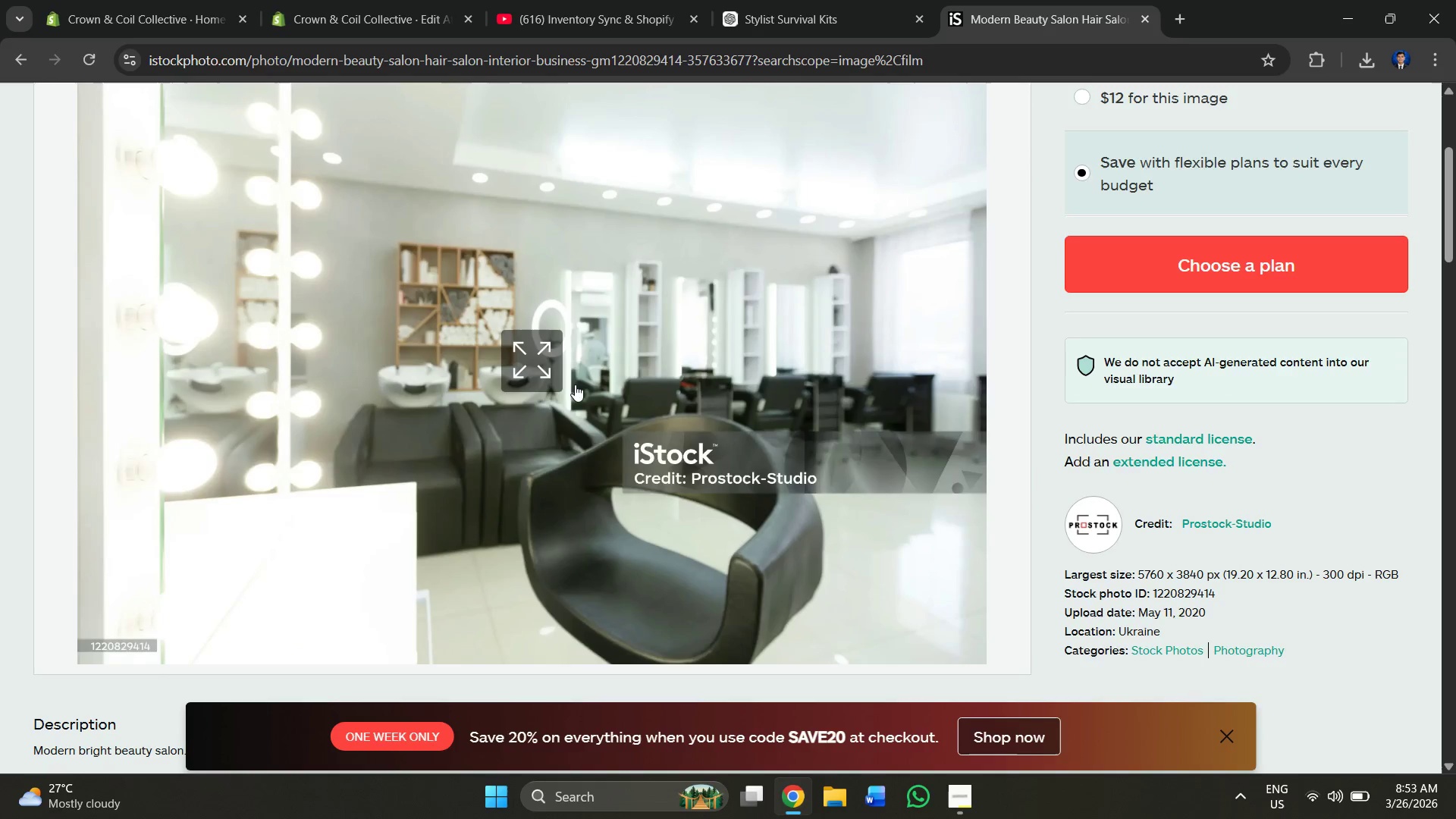 
left_click([557, 381])
 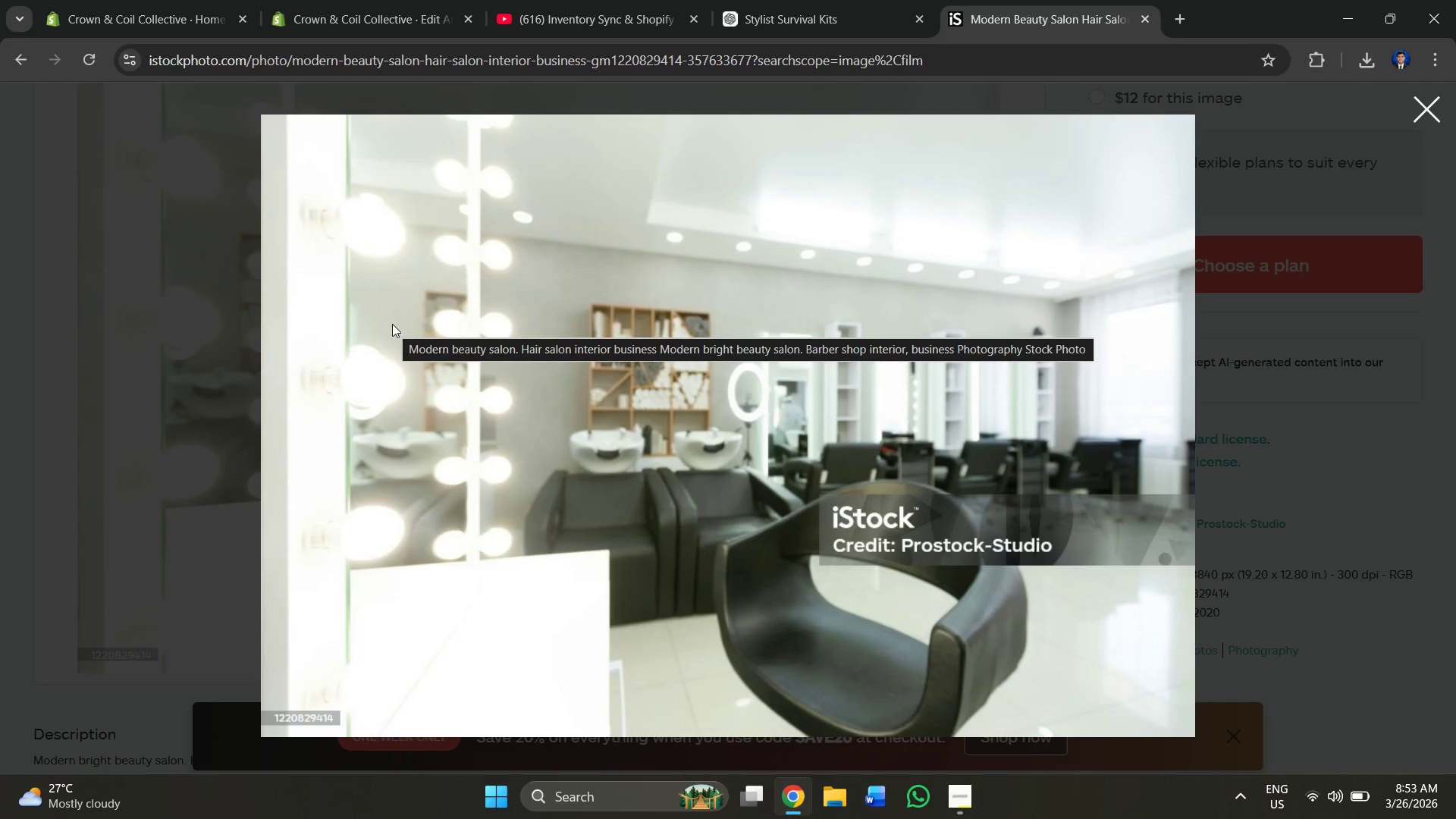 
wait(7.95)
 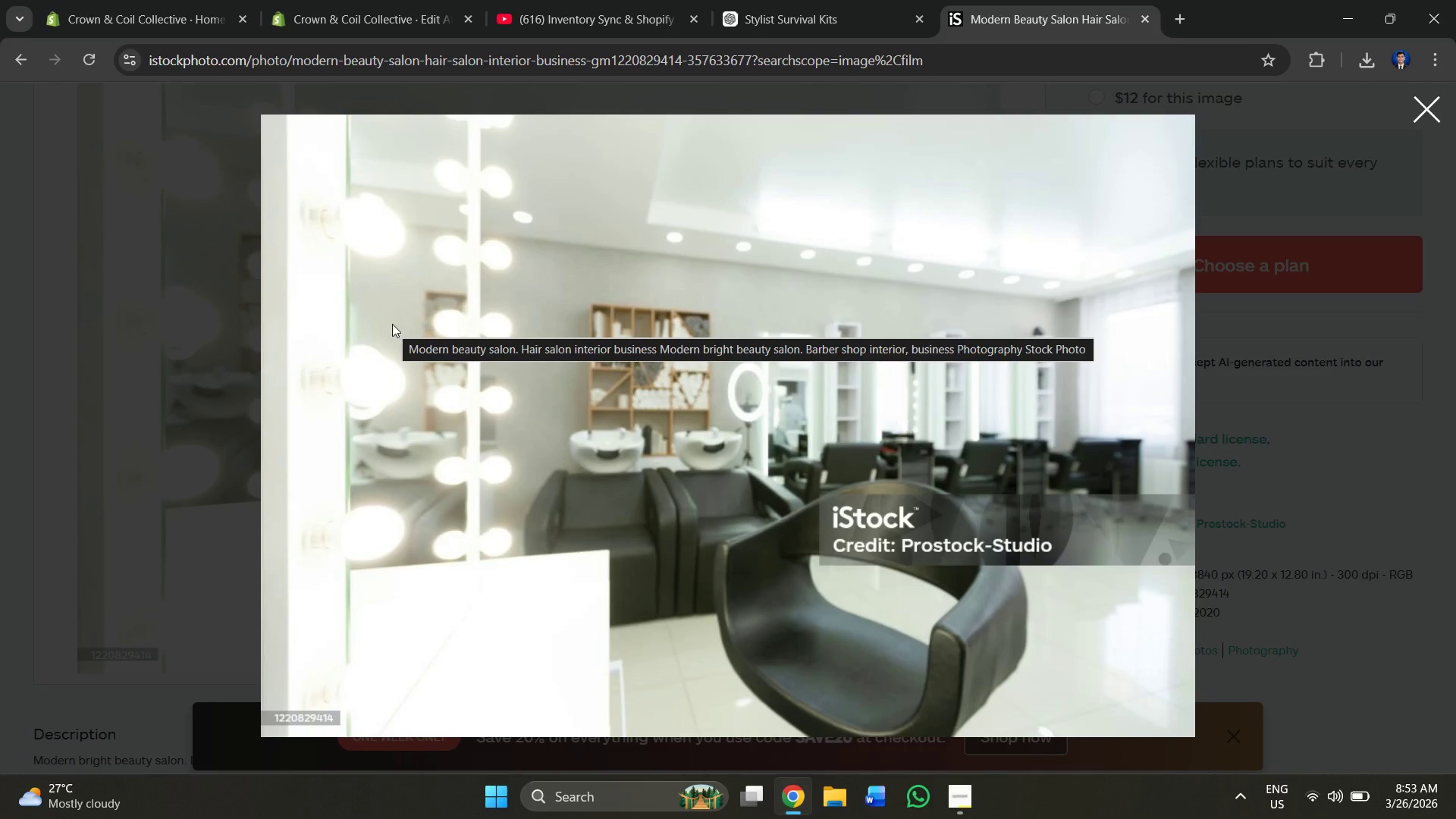 
hold_key(key=MetaLeft, duration=1.12)
 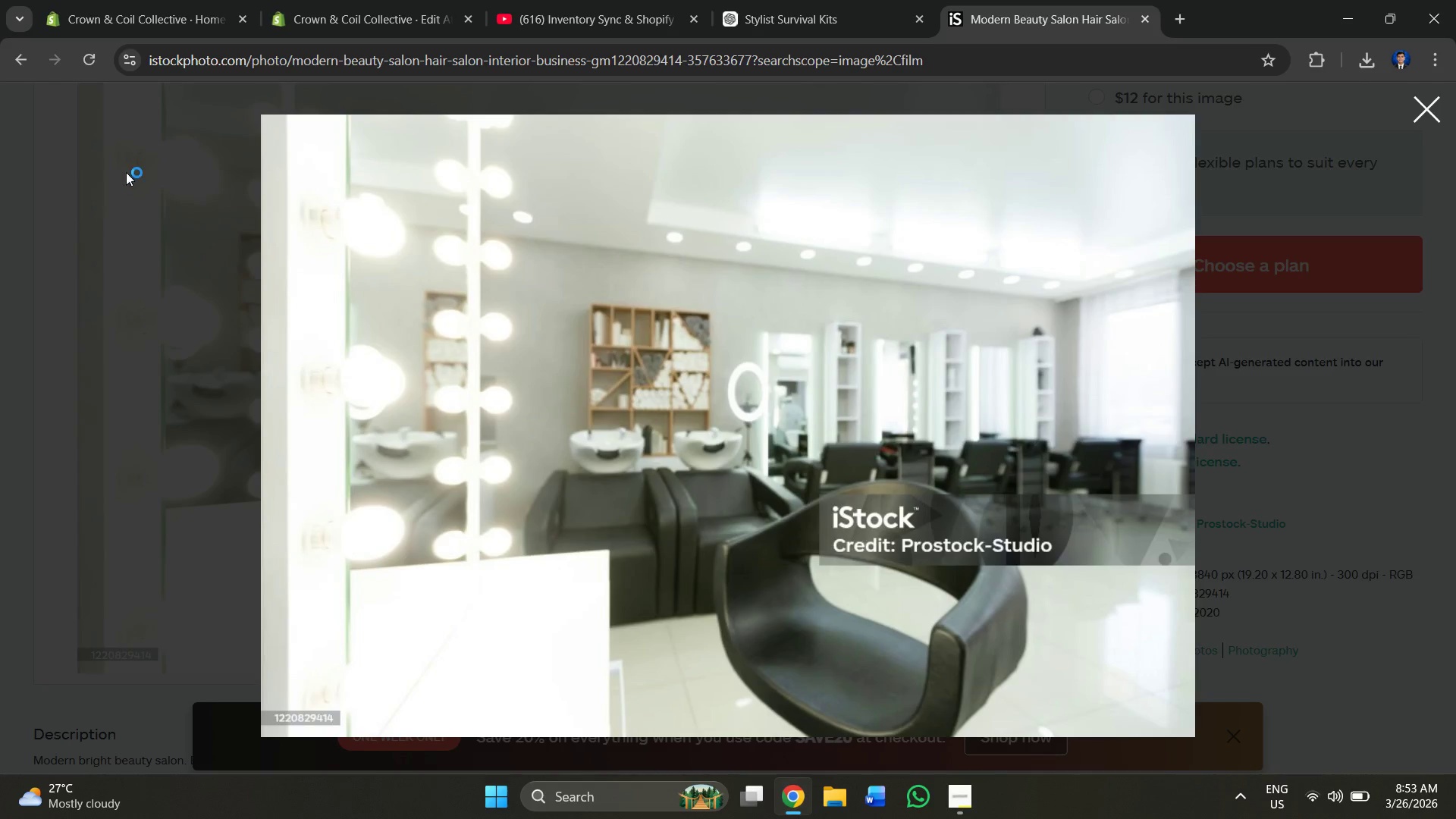 
hold_key(key=ShiftLeft, duration=0.66)
 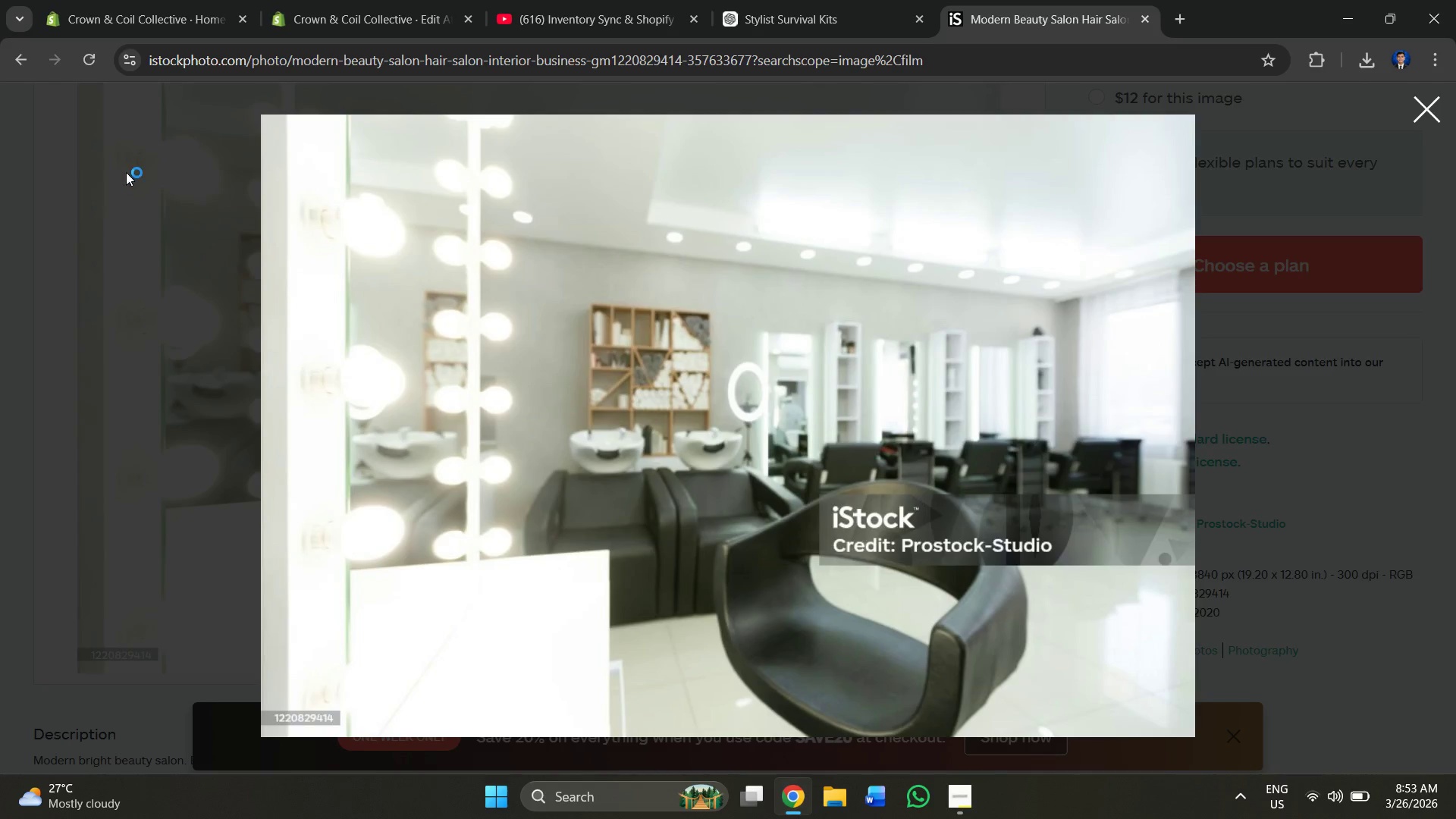 
hold_key(key=S, duration=0.31)
 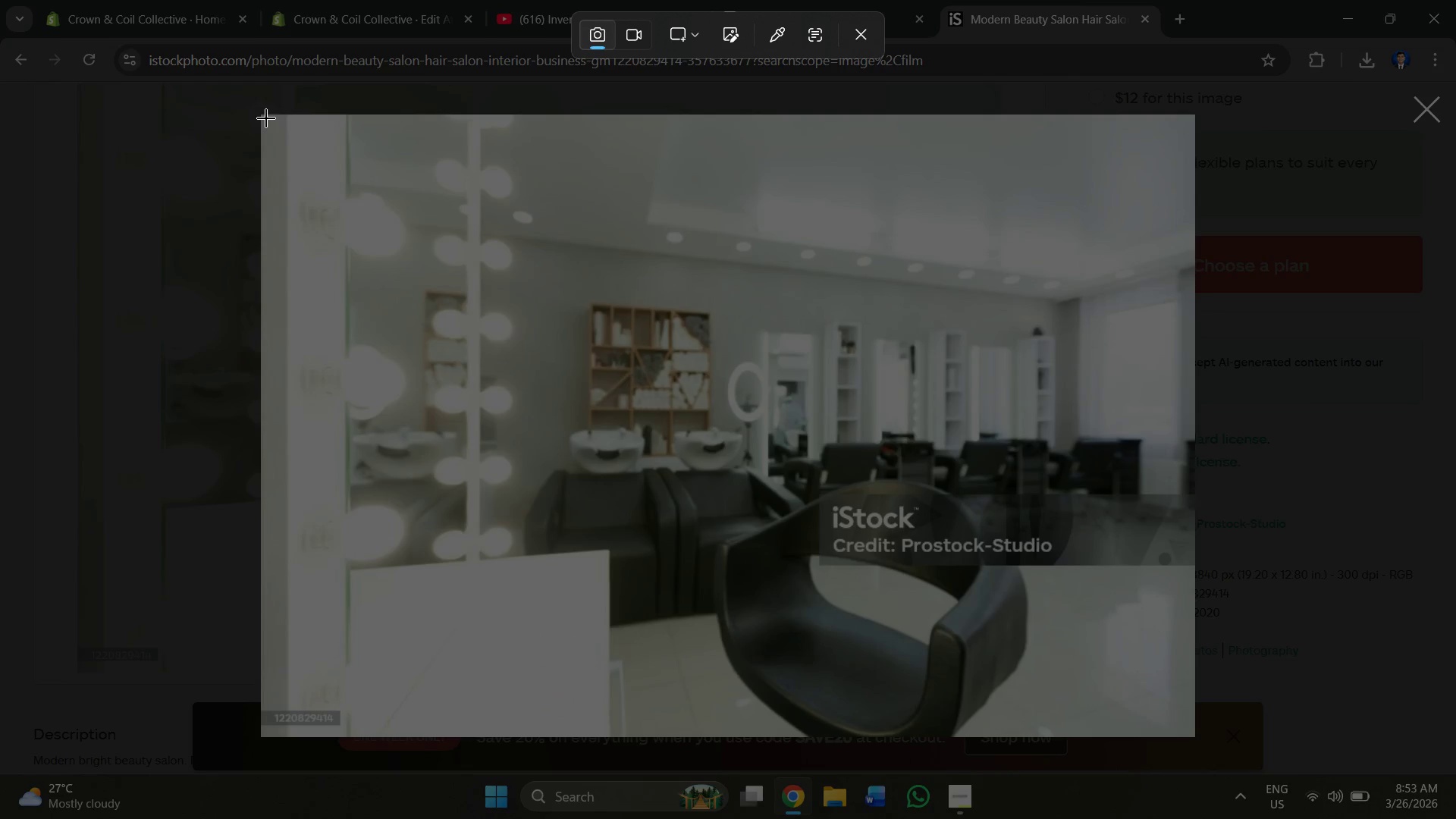 
left_click_drag(start_coordinate=[260, 121], to_coordinate=[1191, 705])
 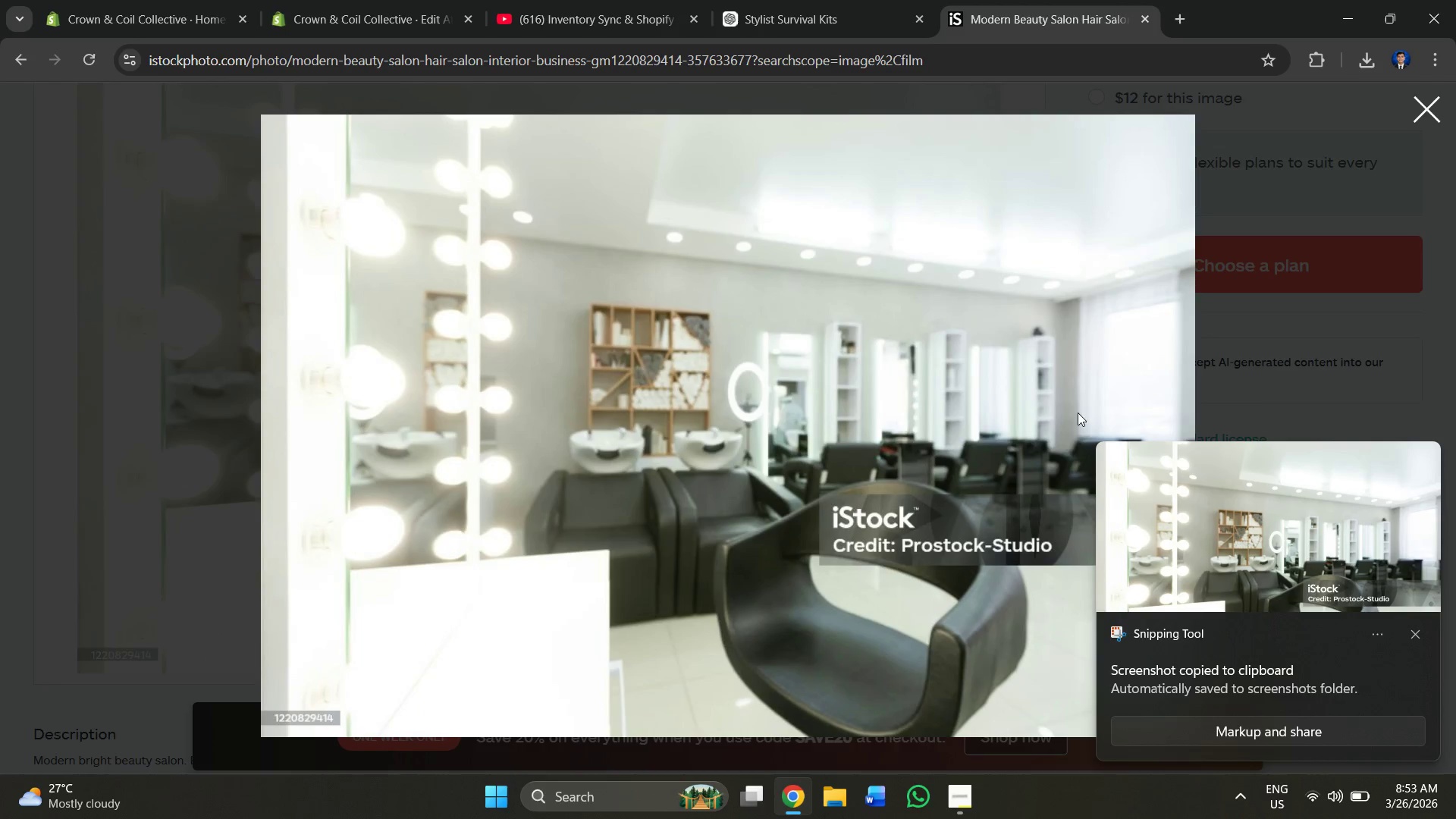 
double_click([1011, 0])
 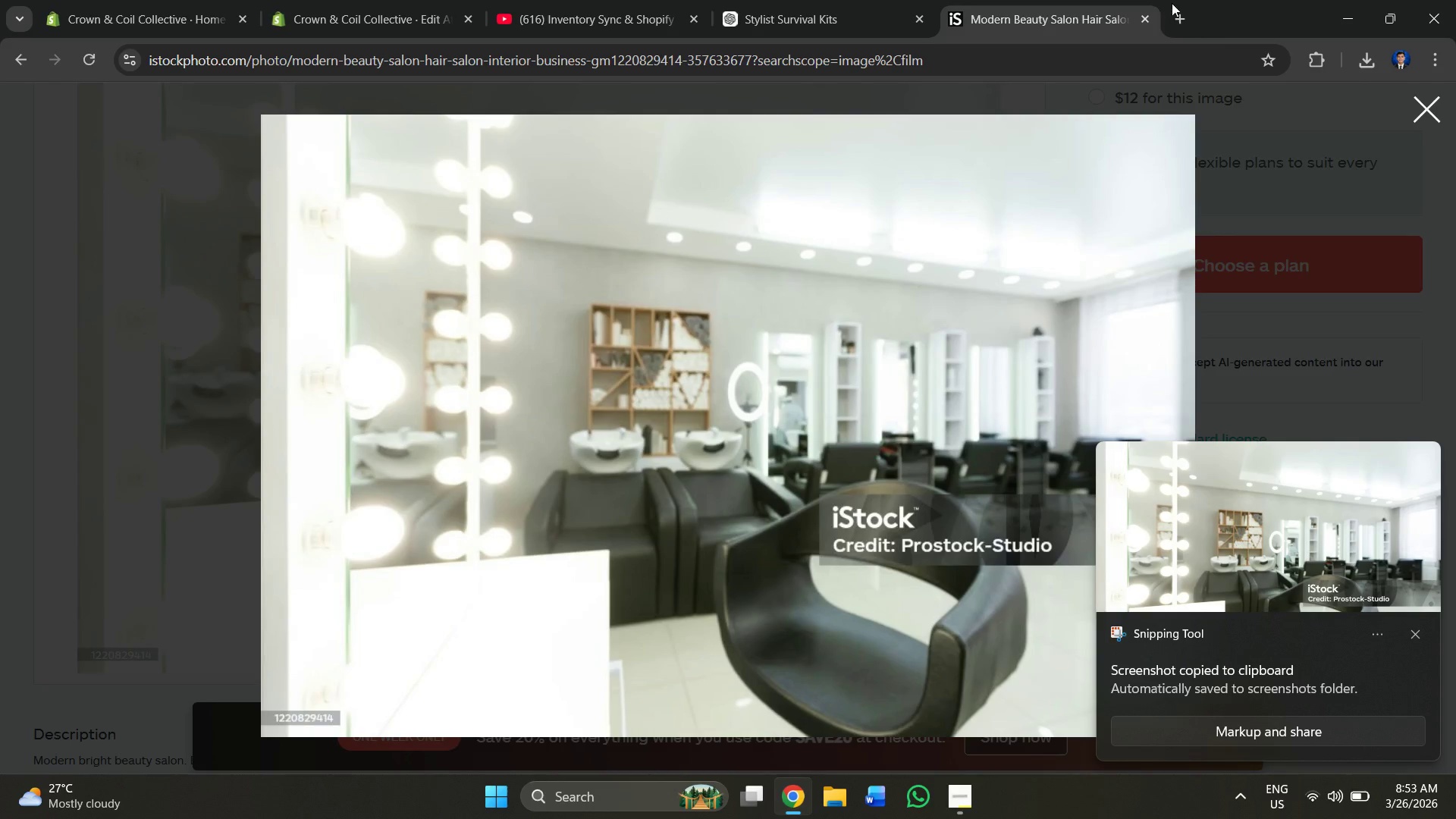 
left_click([1172, 8])
 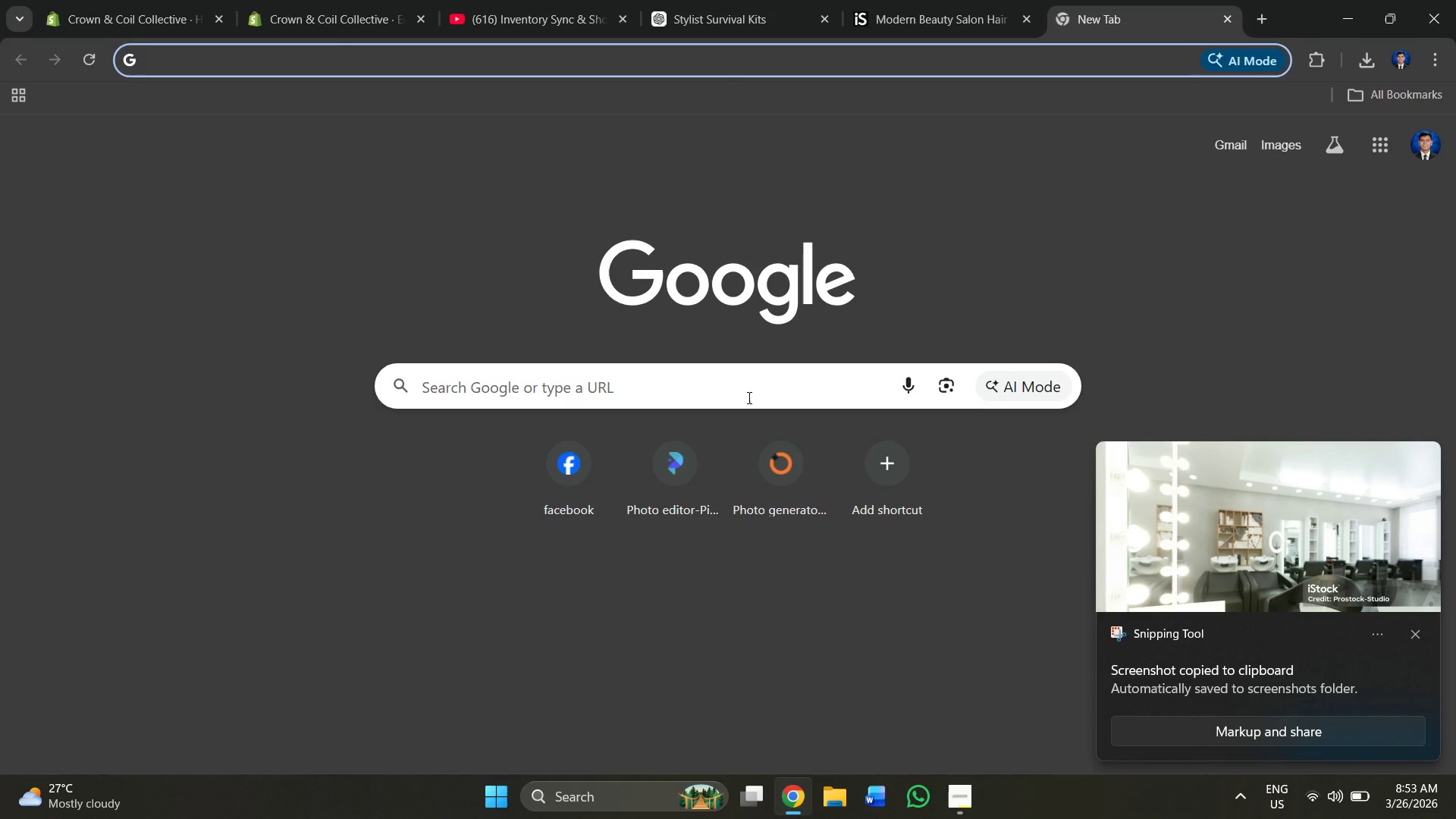 
left_click([683, 484])
 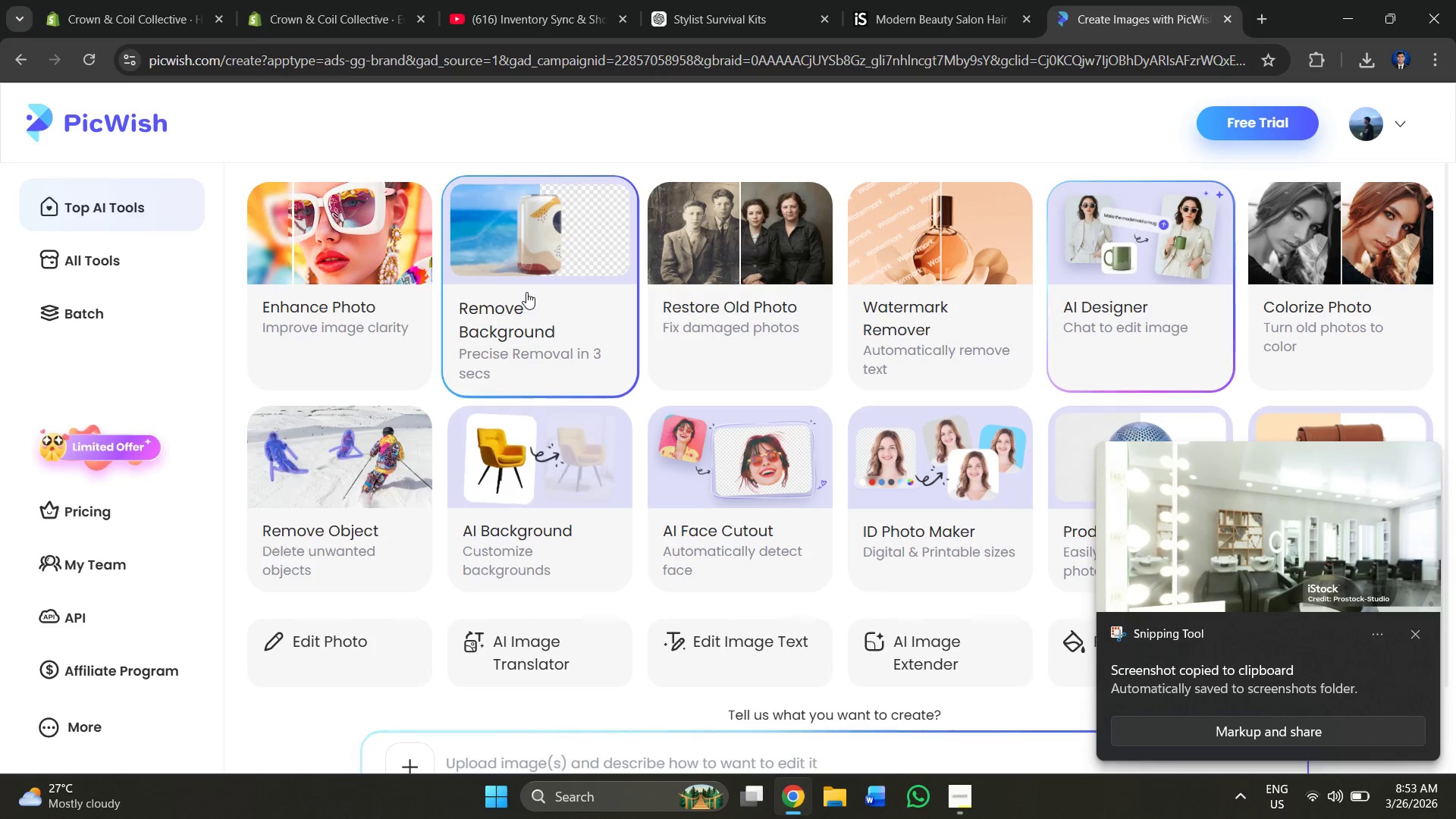 
left_click([912, 284])
 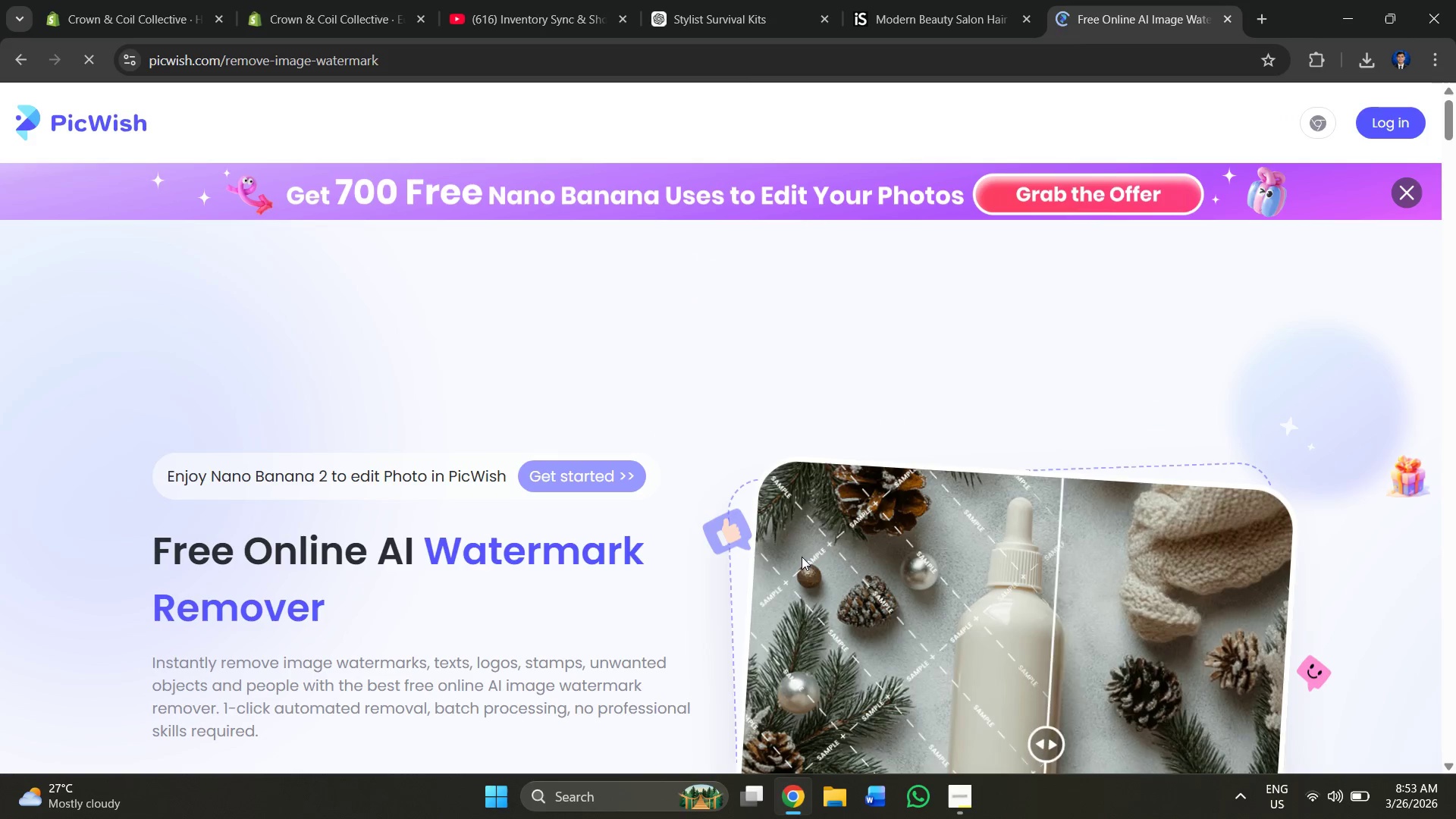 
scroll: coordinate [522, 488], scroll_direction: down, amount: 6.0
 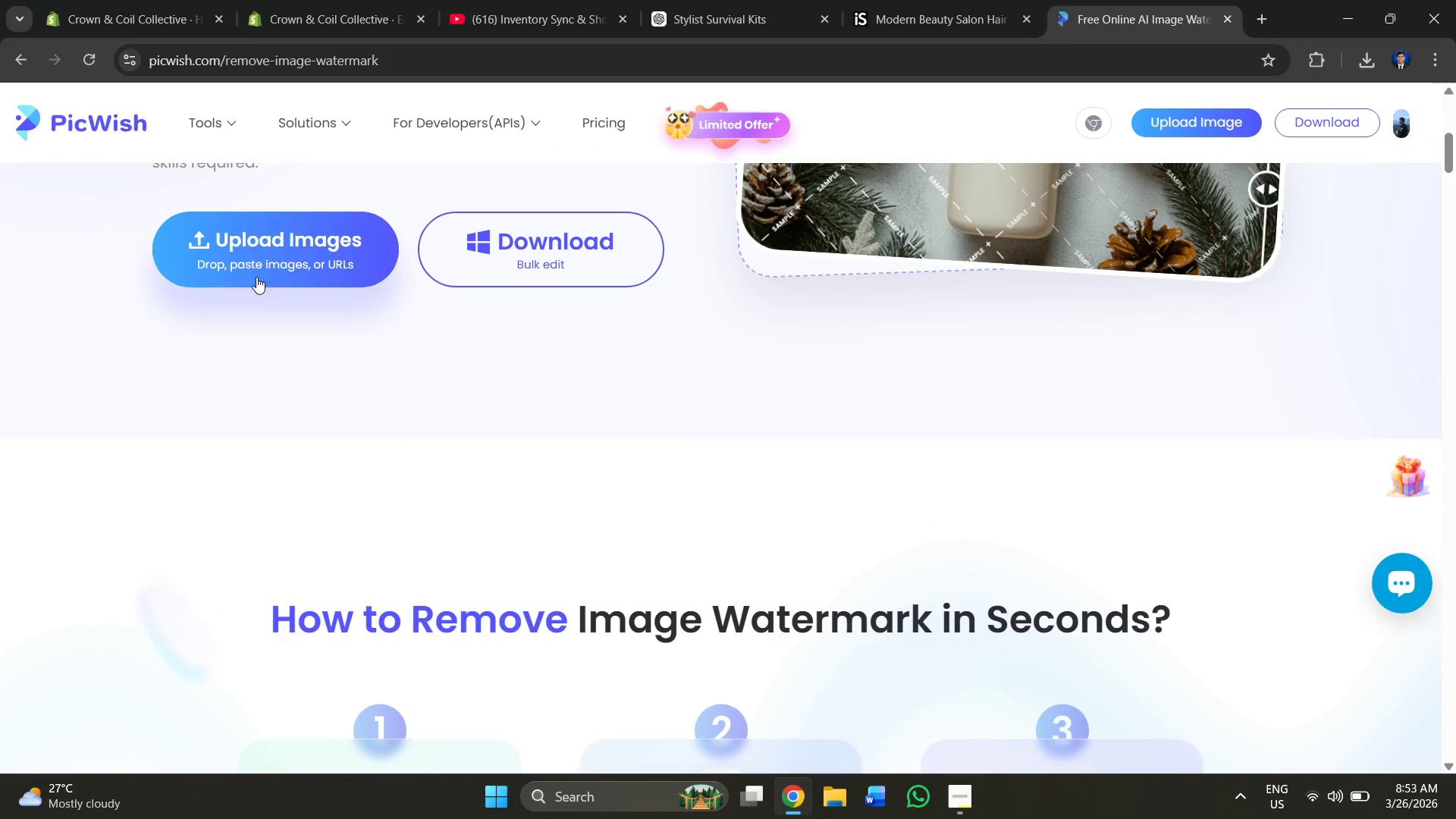 
left_click([252, 248])
 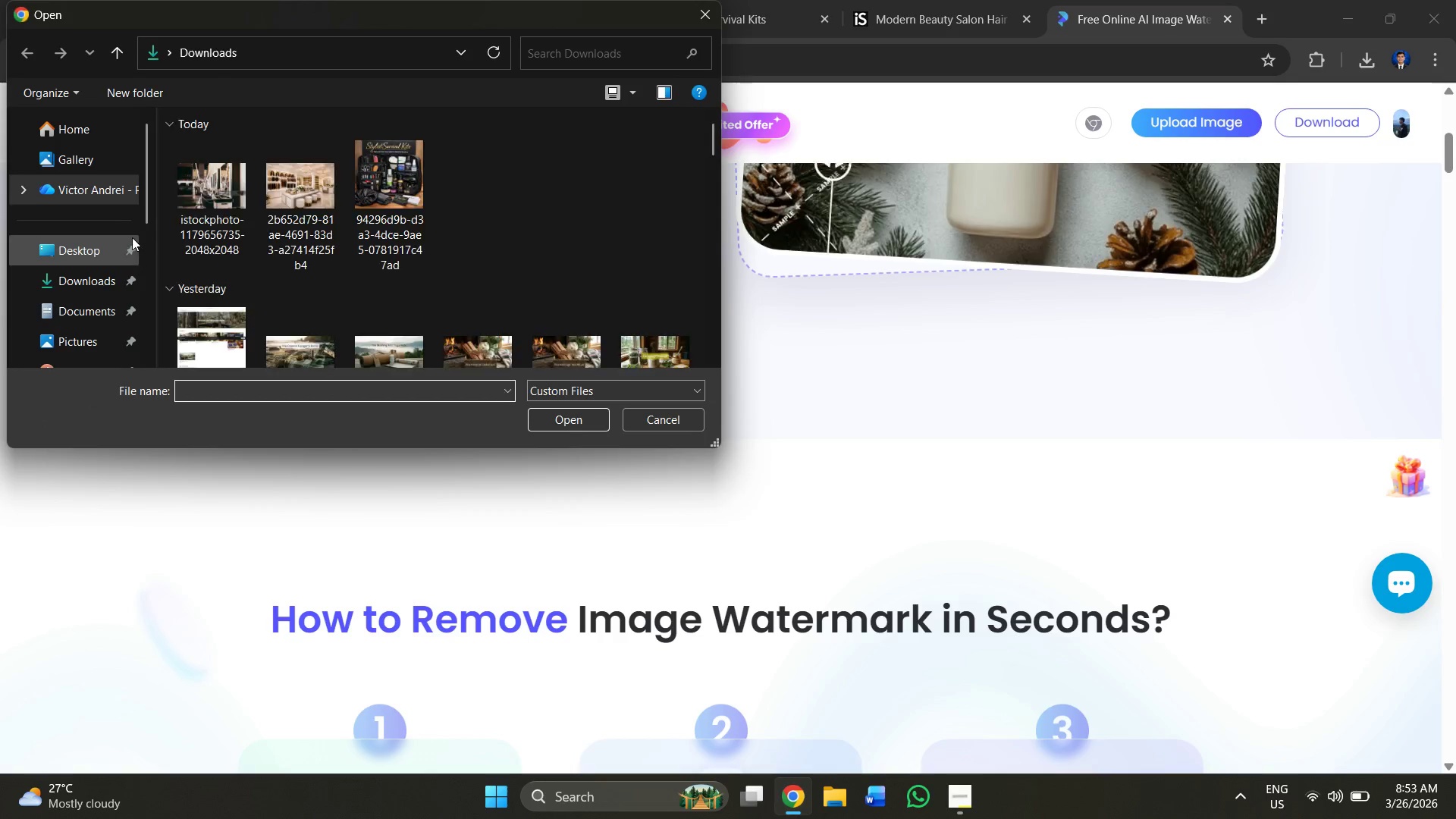 
scroll: coordinate [84, 312], scroll_direction: down, amount: 3.0
 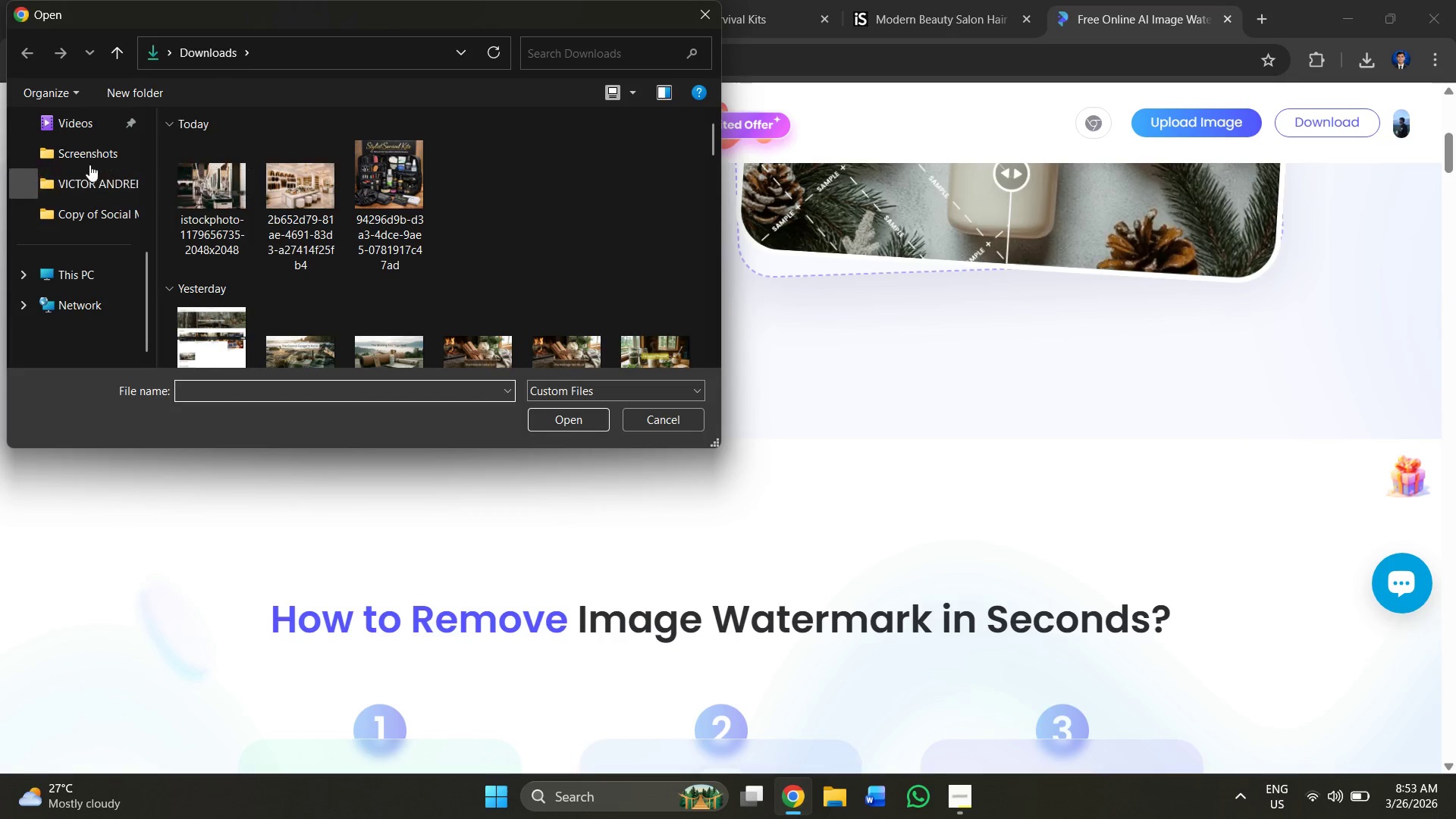 
left_click([89, 158])
 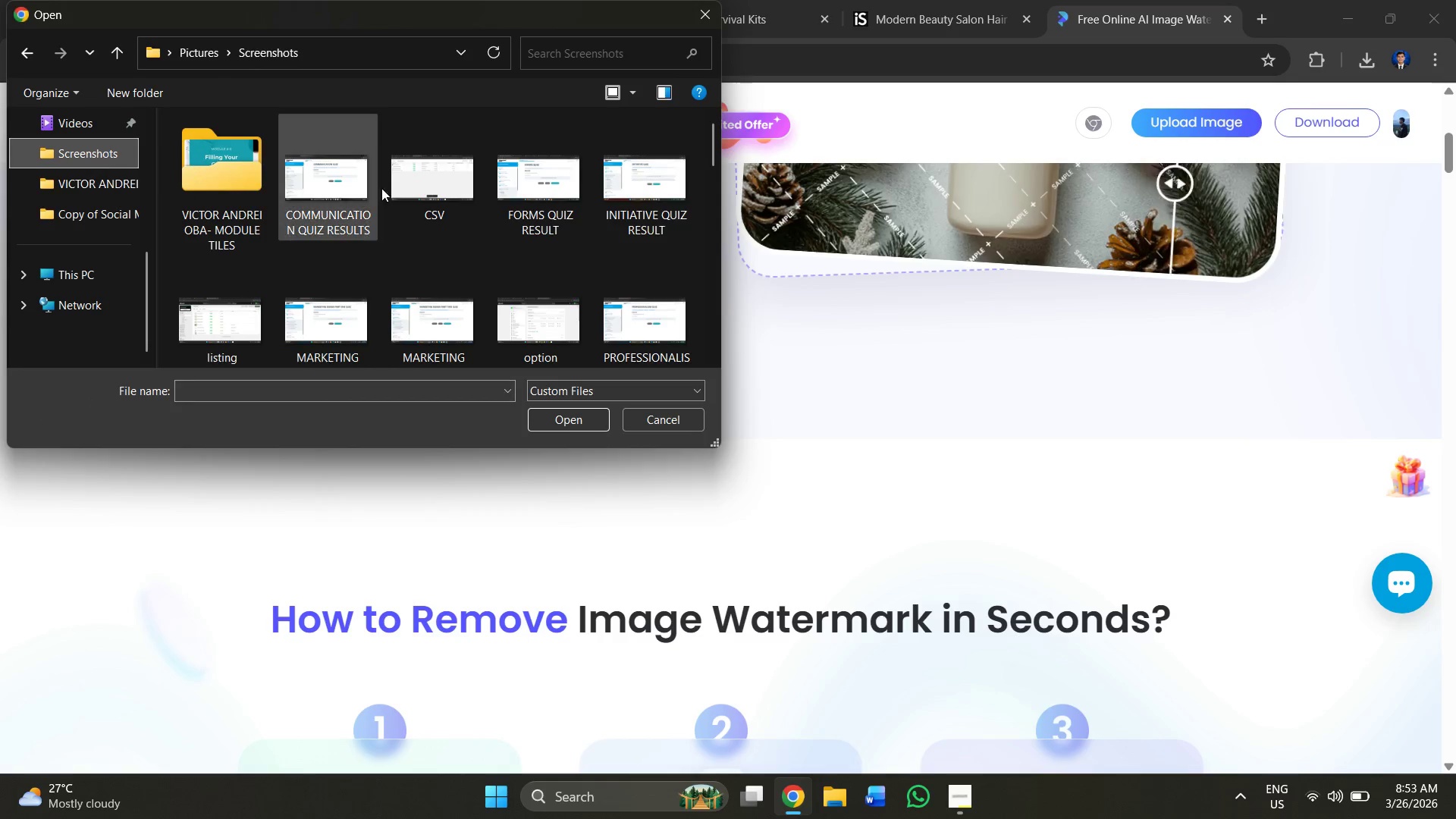 
scroll: coordinate [401, 189], scroll_direction: down, amount: 17.0
 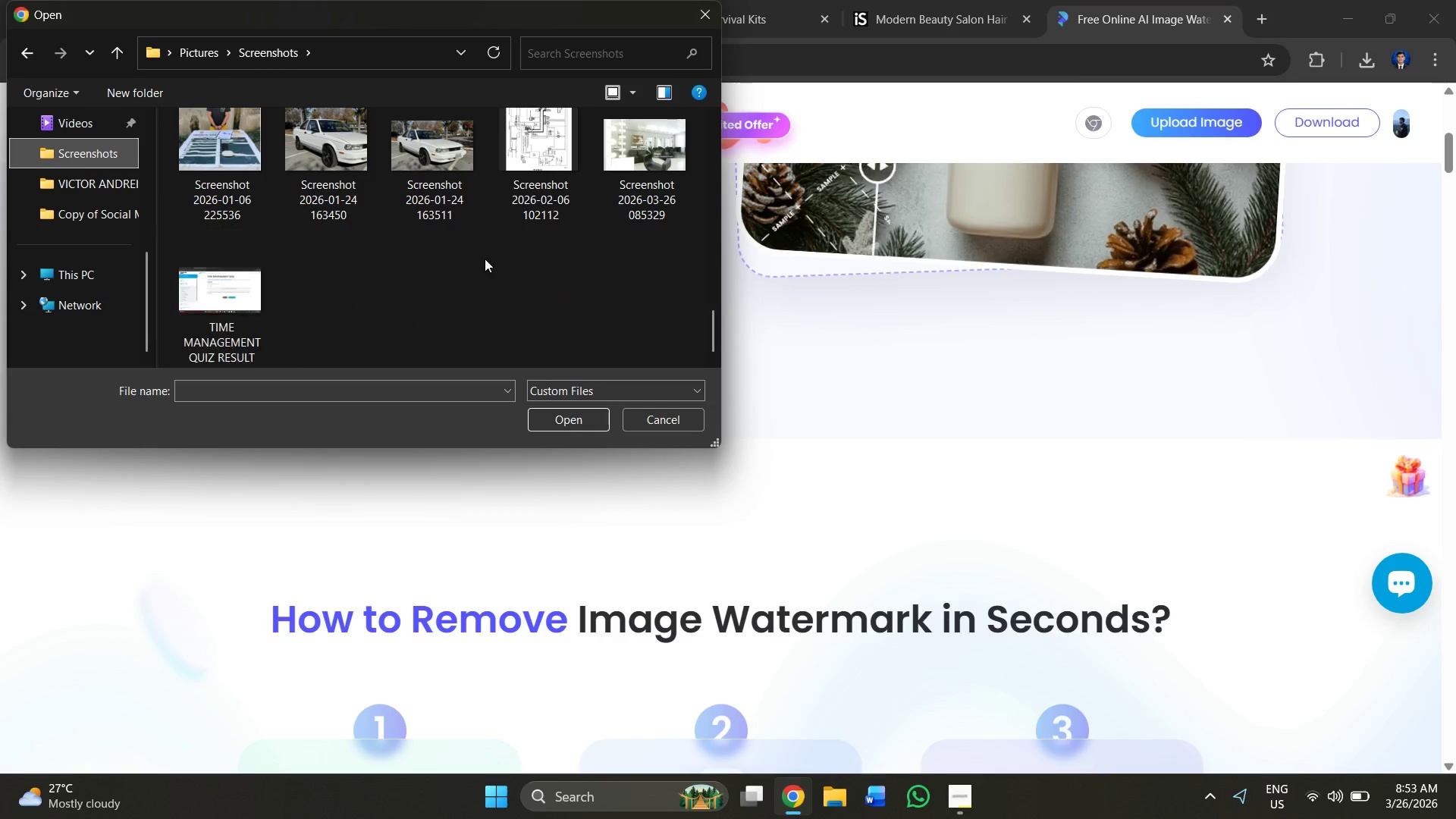 
scroll: coordinate [523, 255], scroll_direction: up, amount: 1.0
 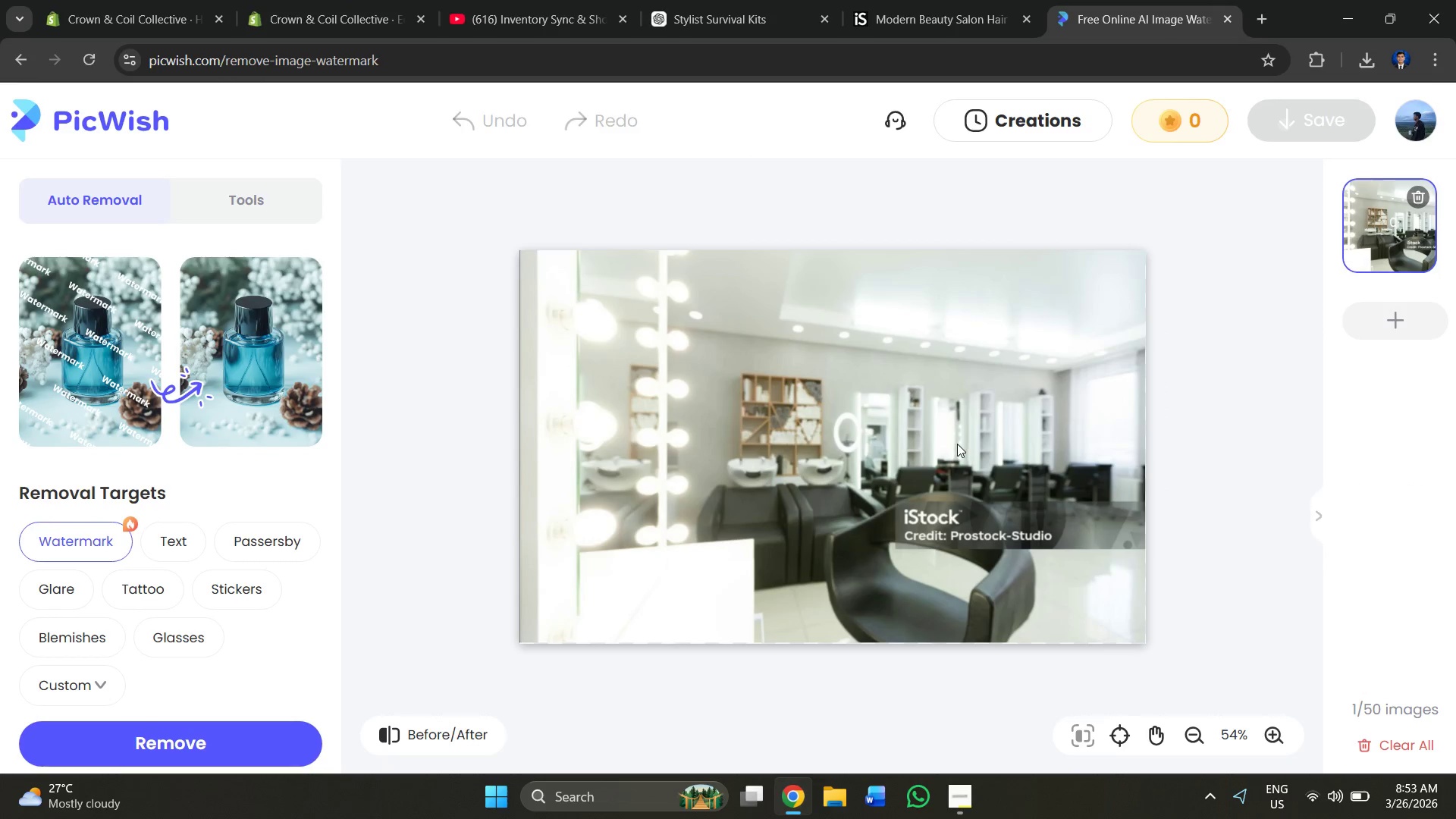 
wait(5.51)
 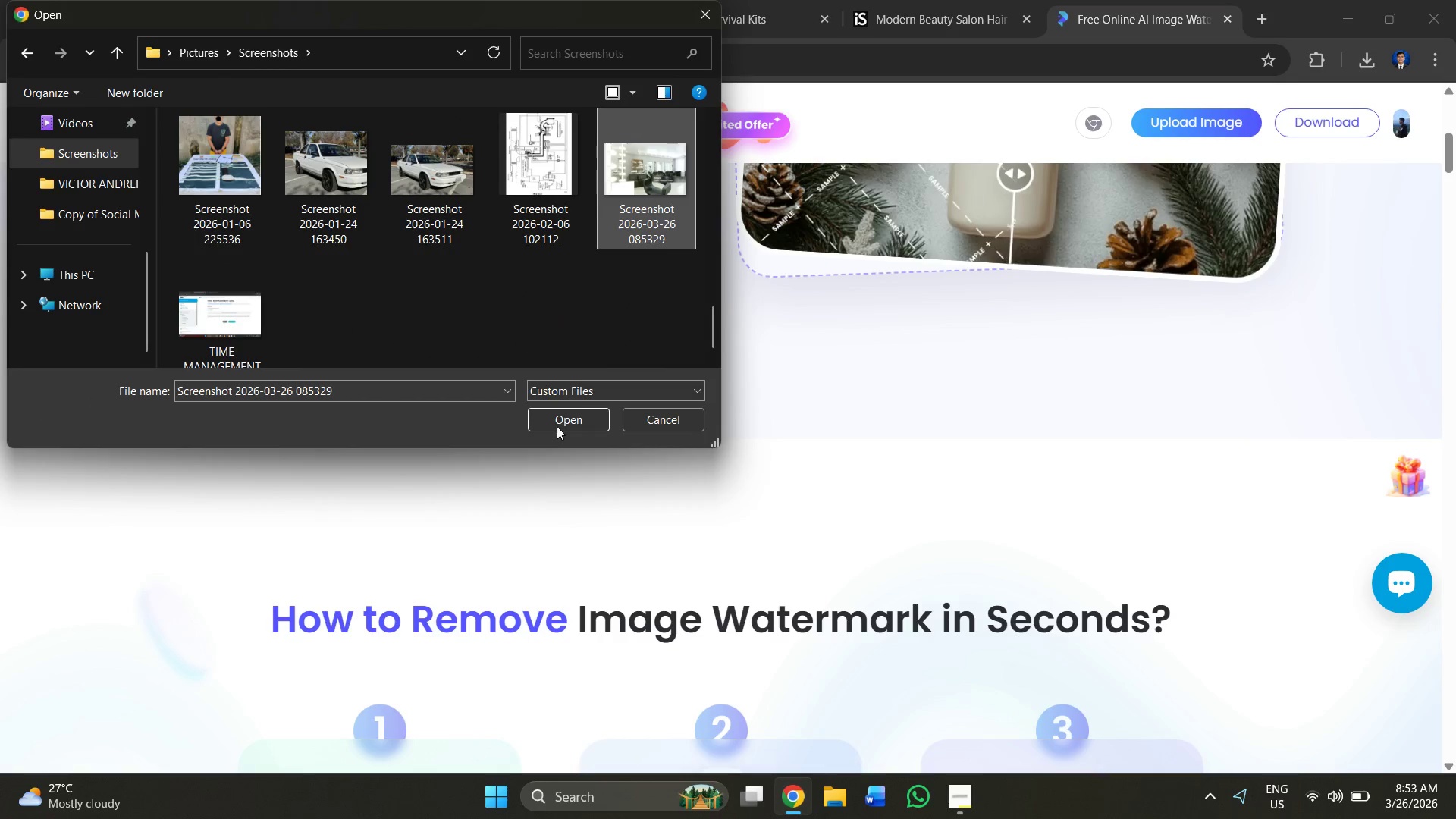 
left_click([221, 755])
 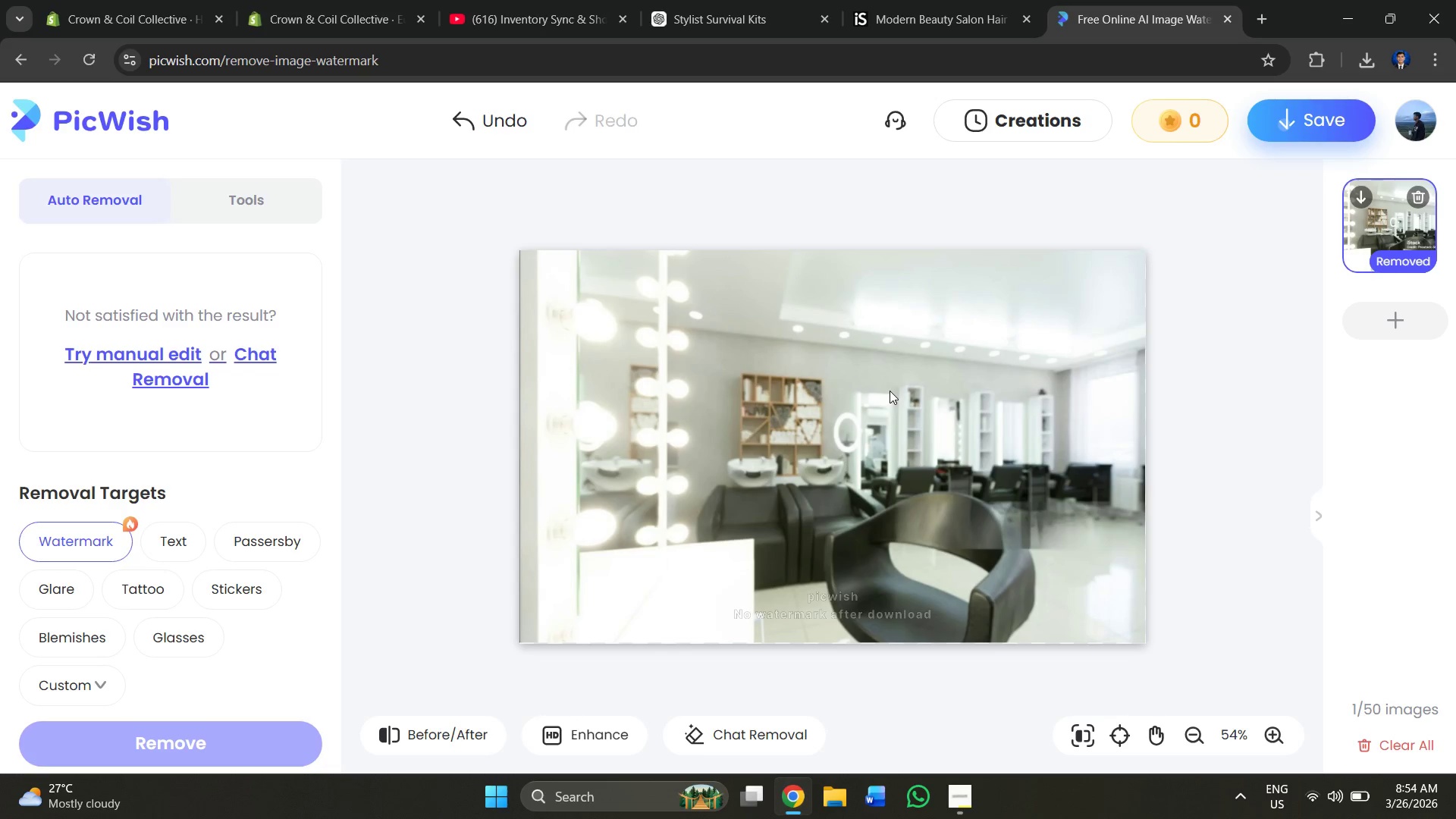 
wait(13.08)
 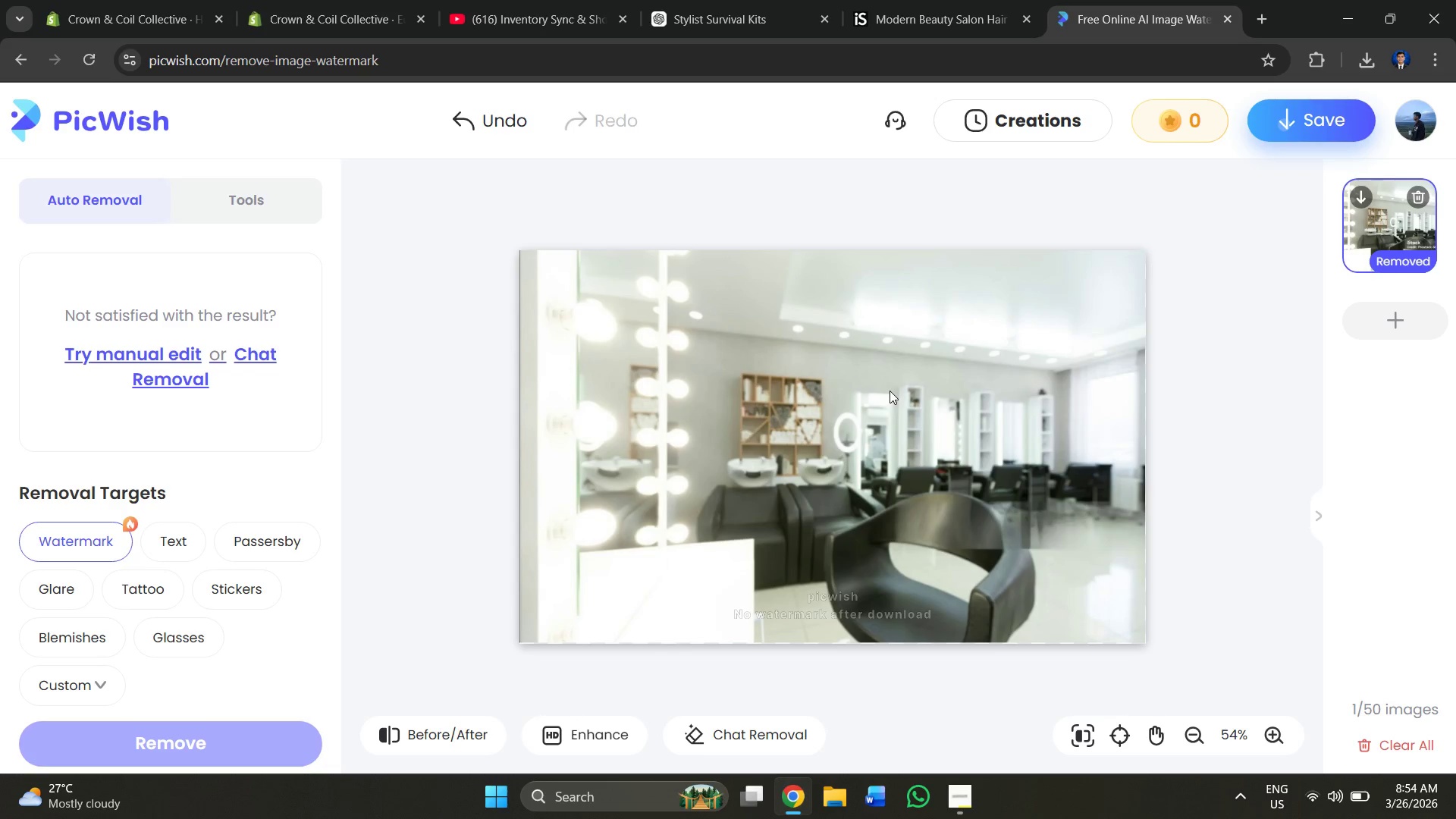 
right_click([846, 406])
 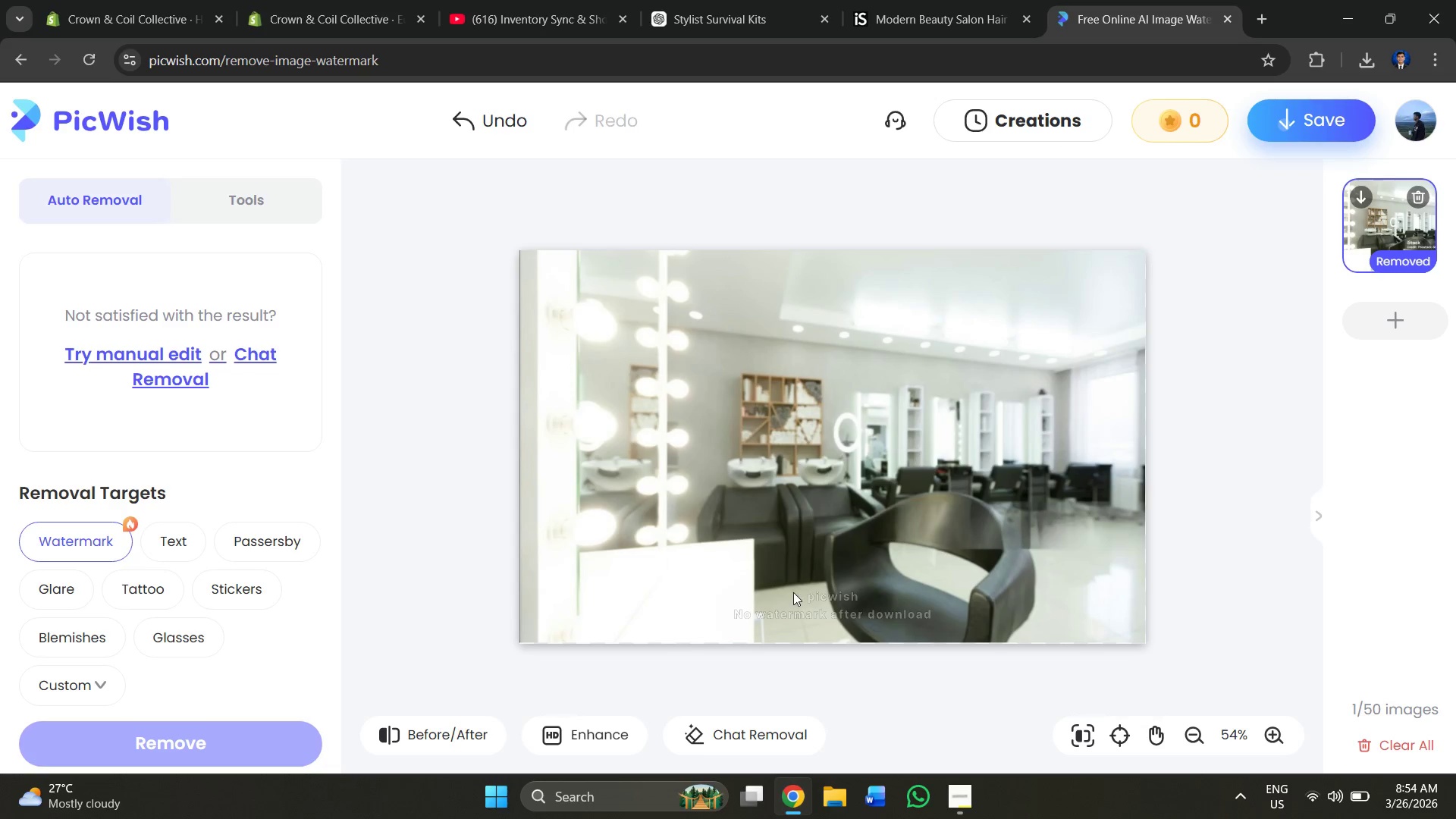 
wait(9.36)
 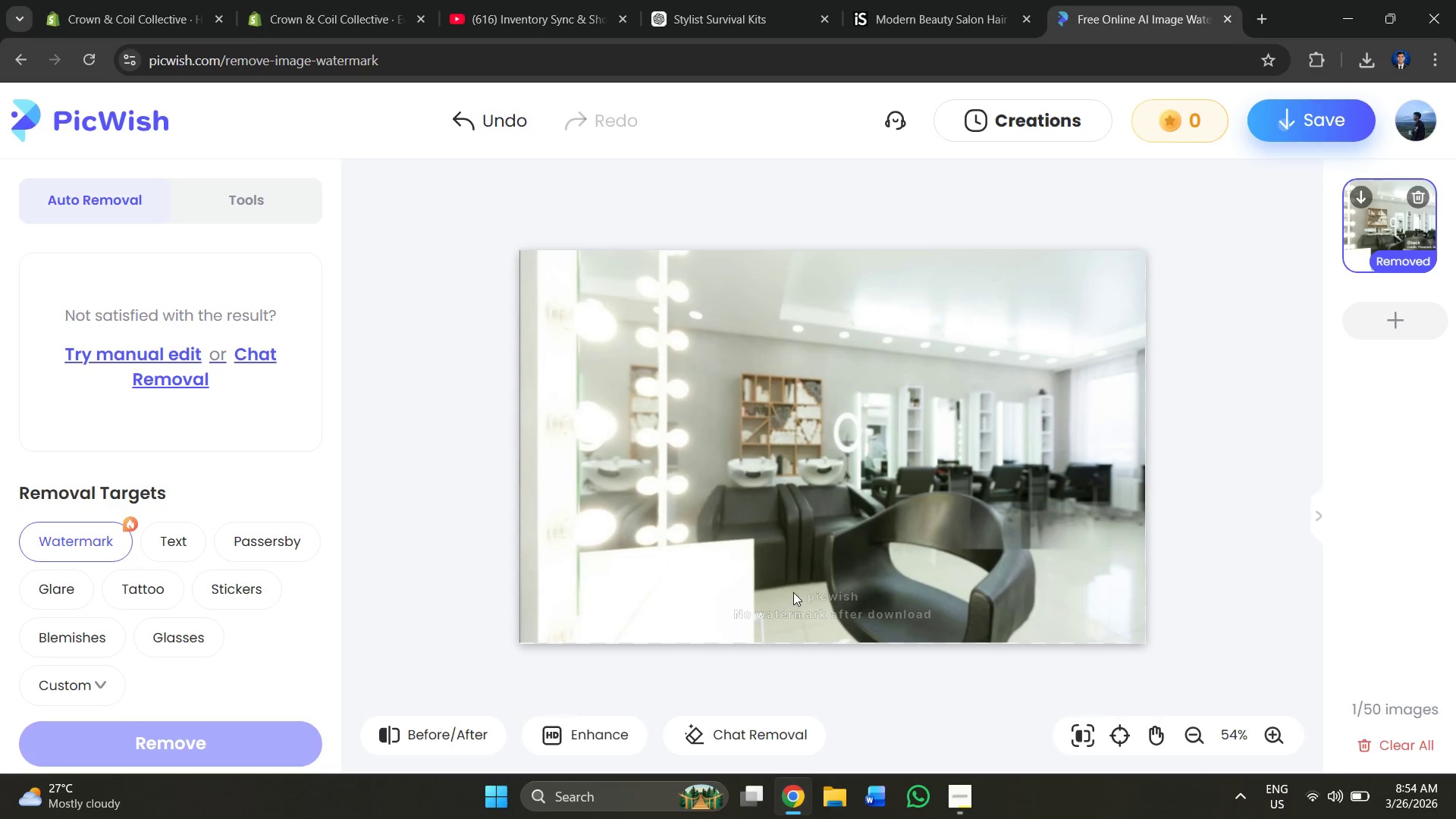 
left_click([174, 542])
 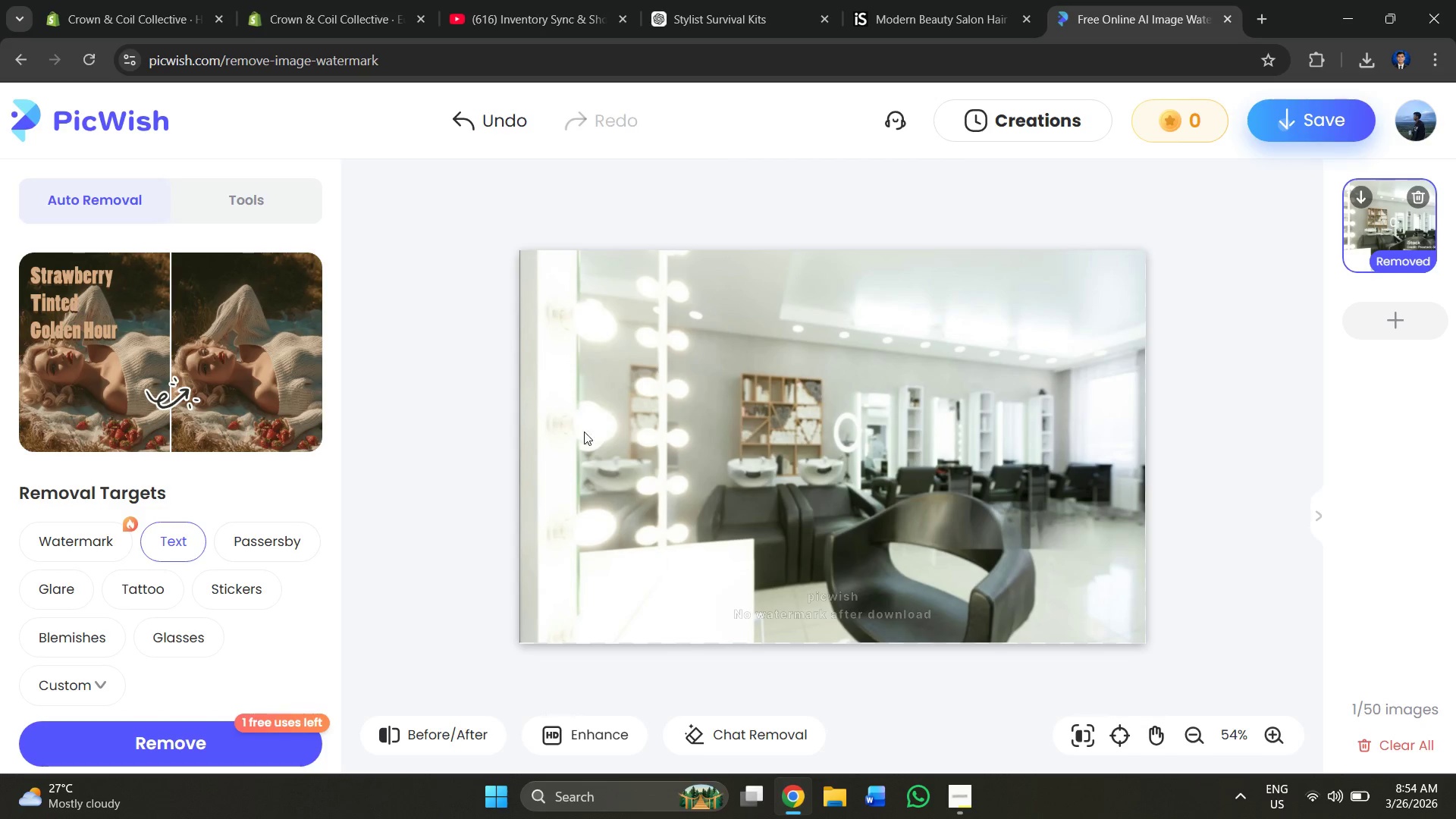 
left_click([74, 540])
 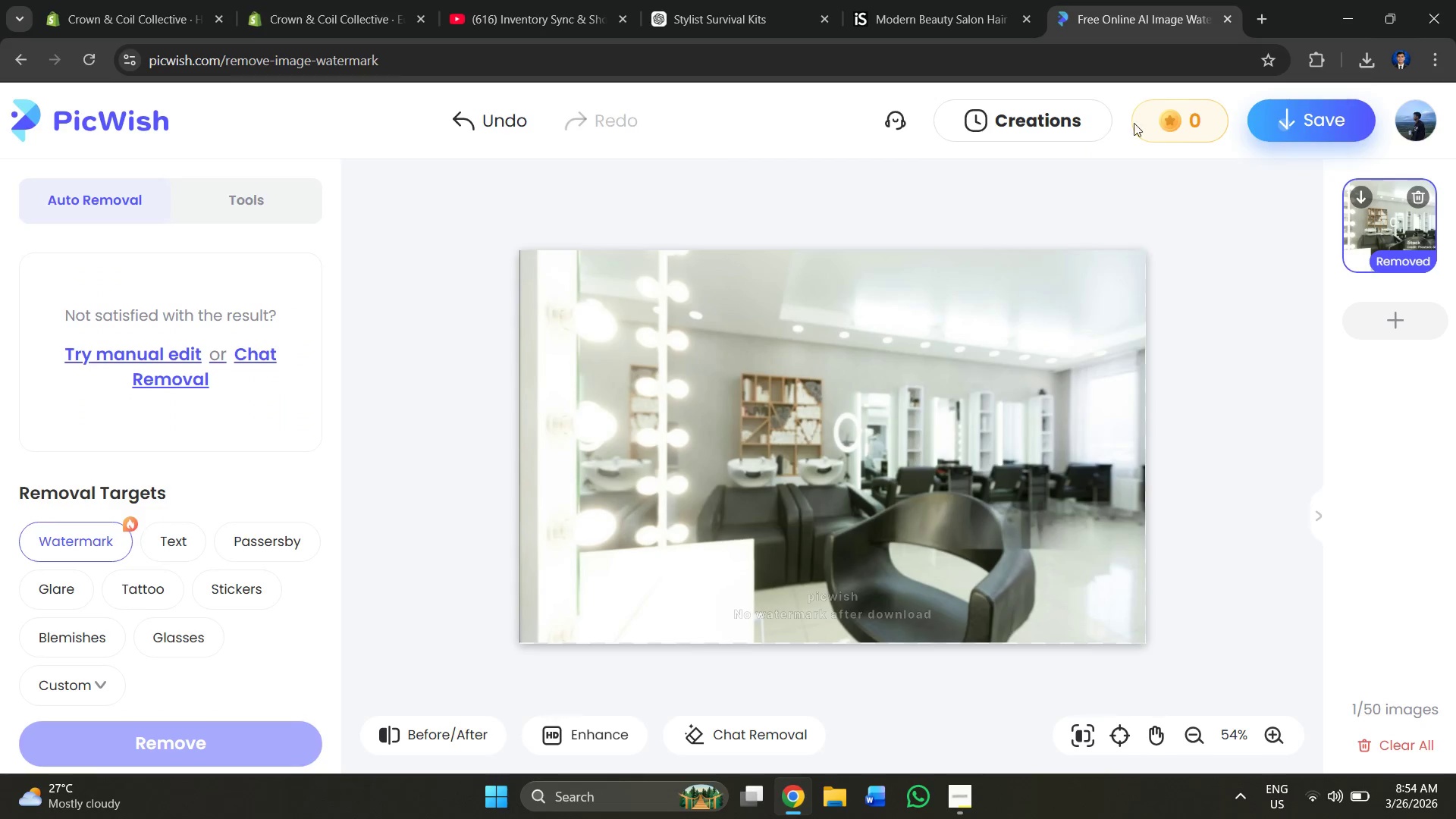 
left_click([1329, 120])
 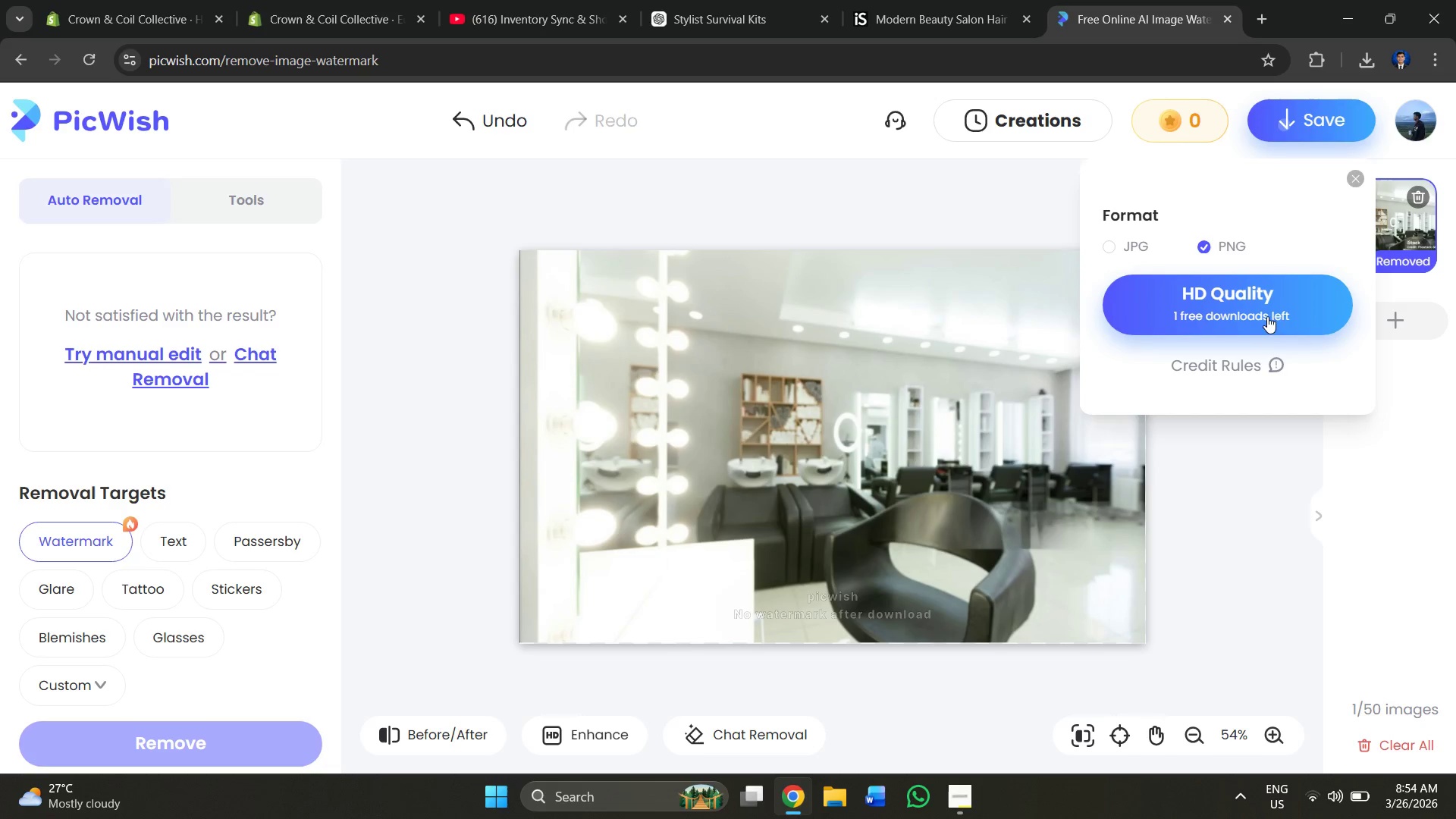 
left_click([1216, 316])
 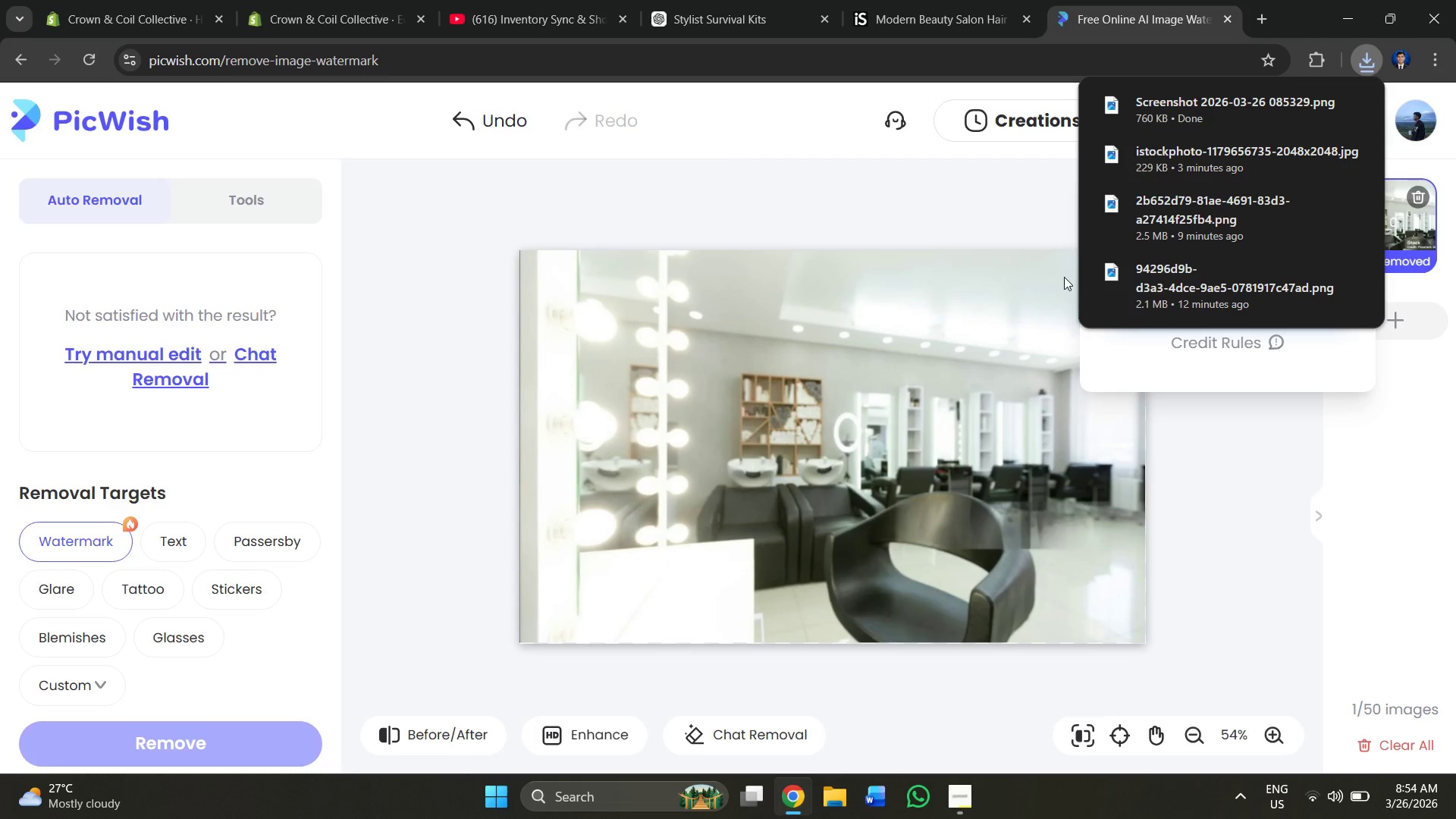 
left_click([1183, 112])
 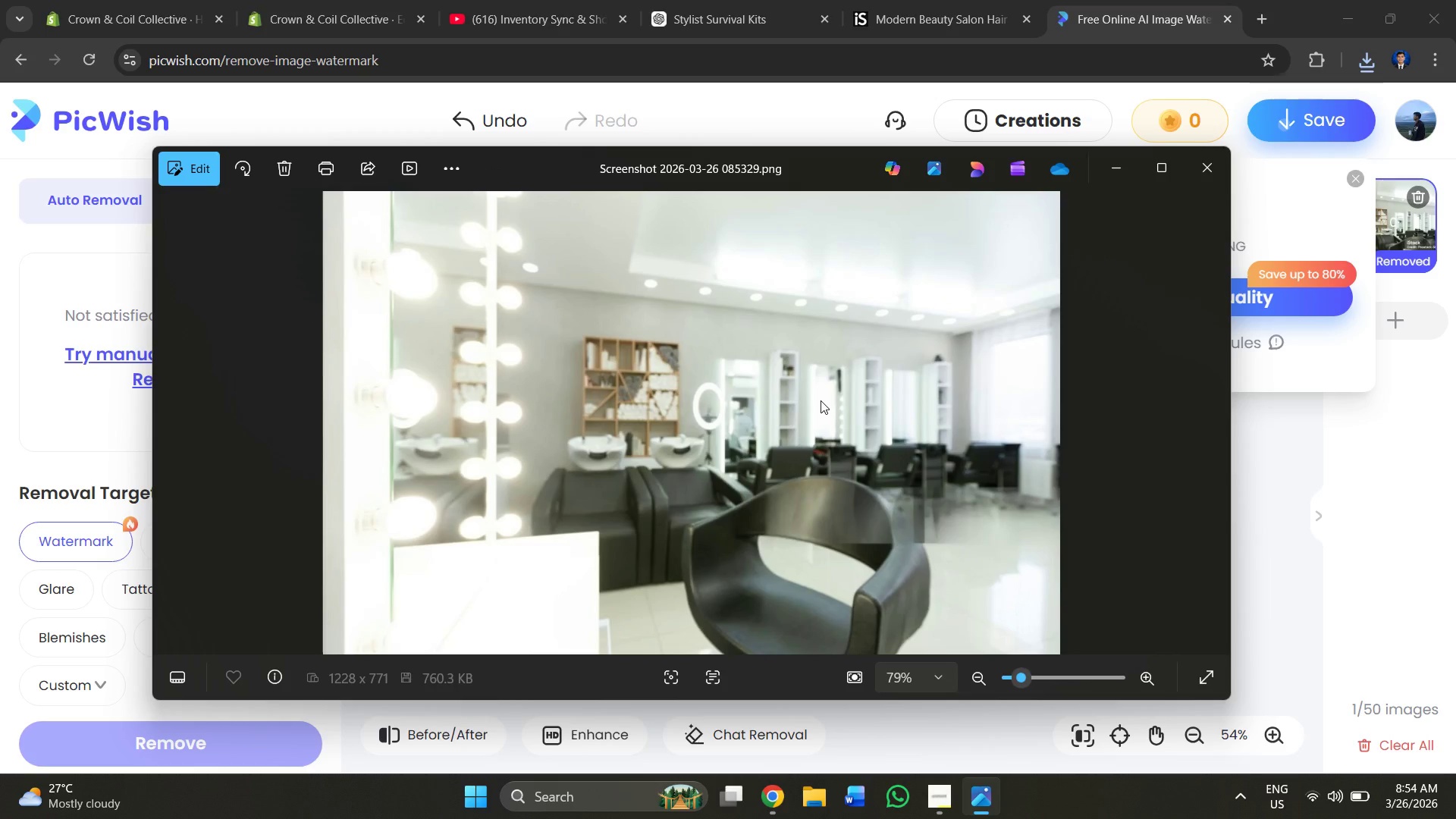 
wait(5.47)
 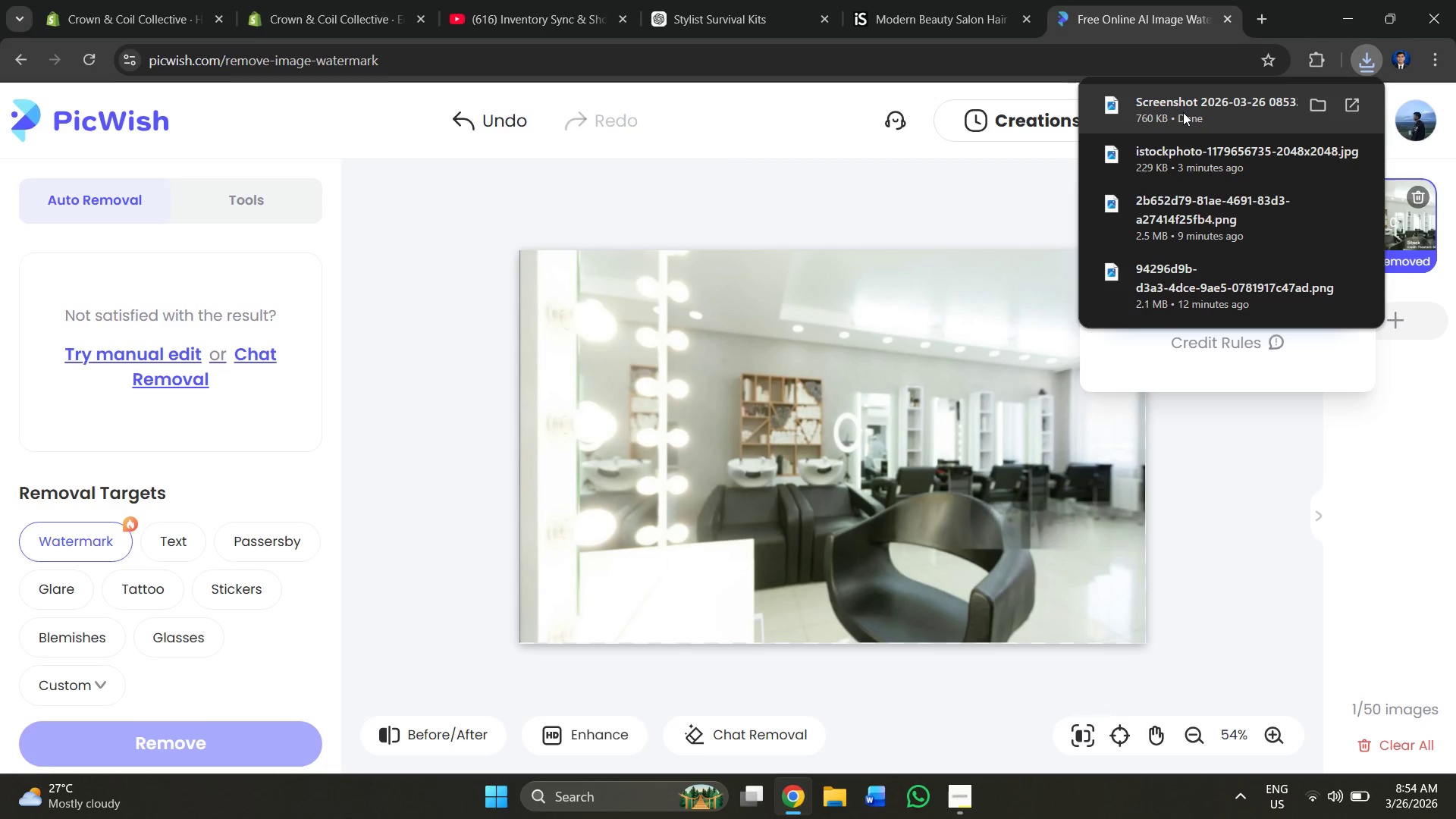 
left_click([1208, 168])
 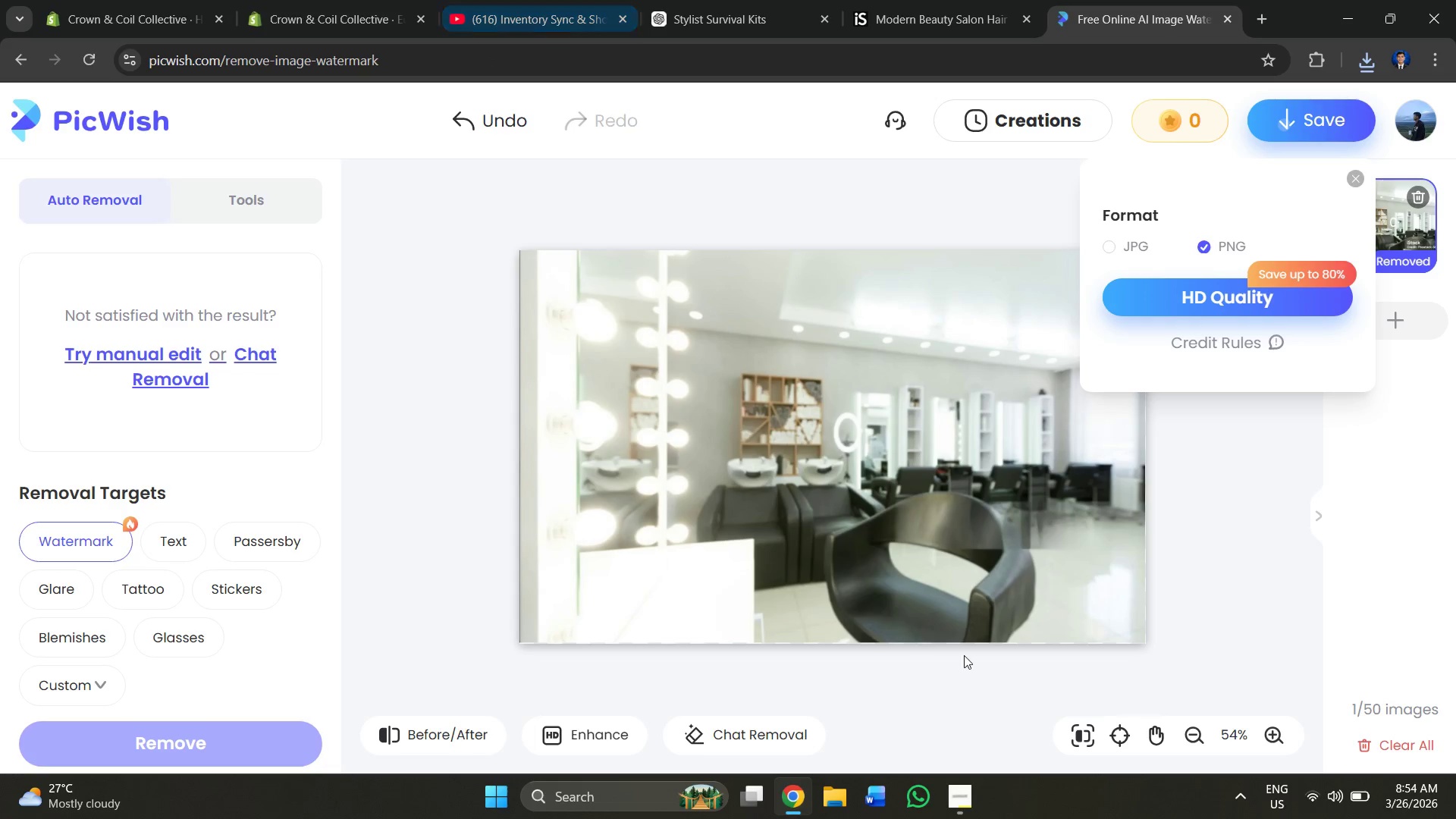 
left_click([965, 792])
 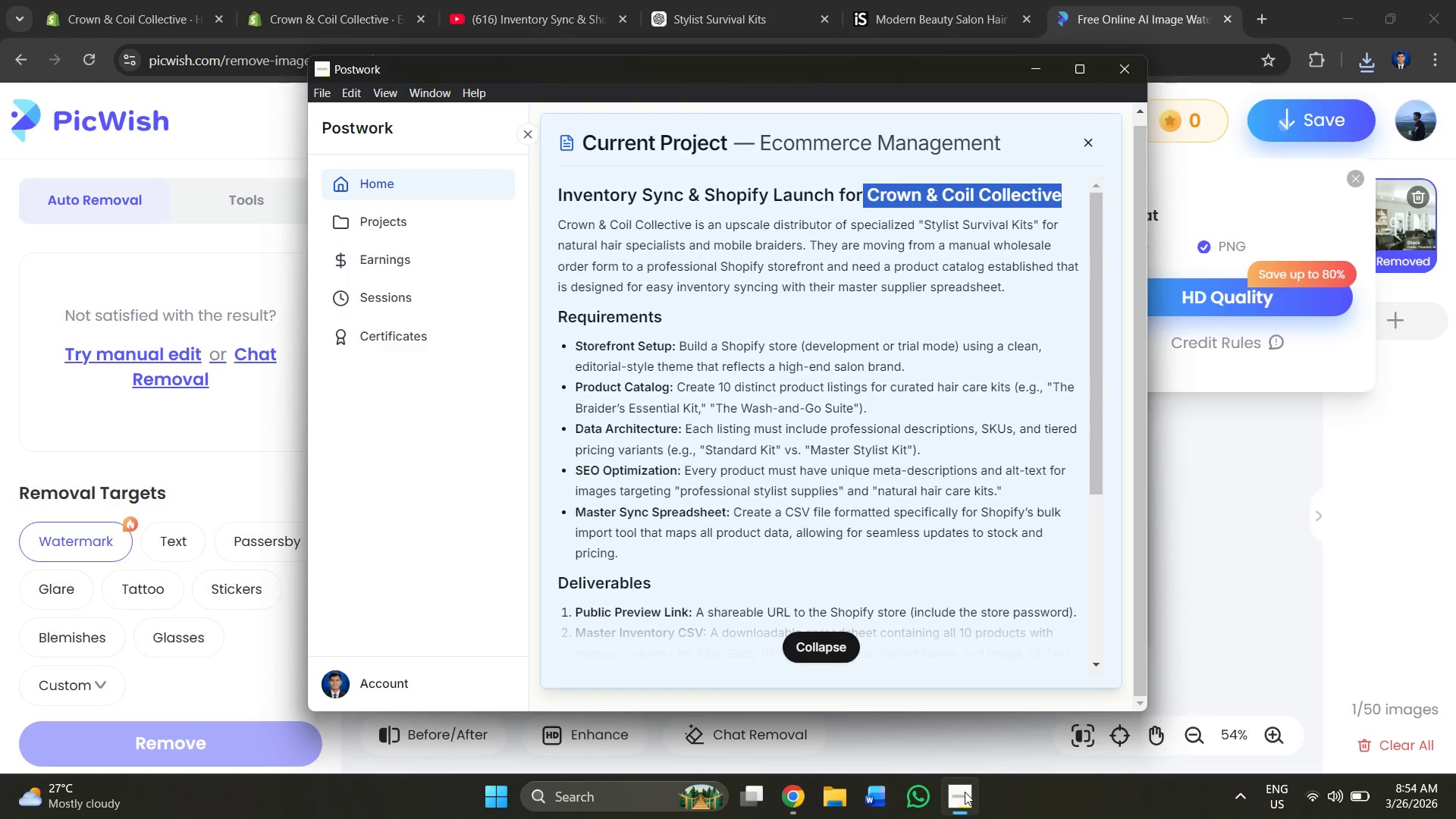 
left_click([965, 792])
 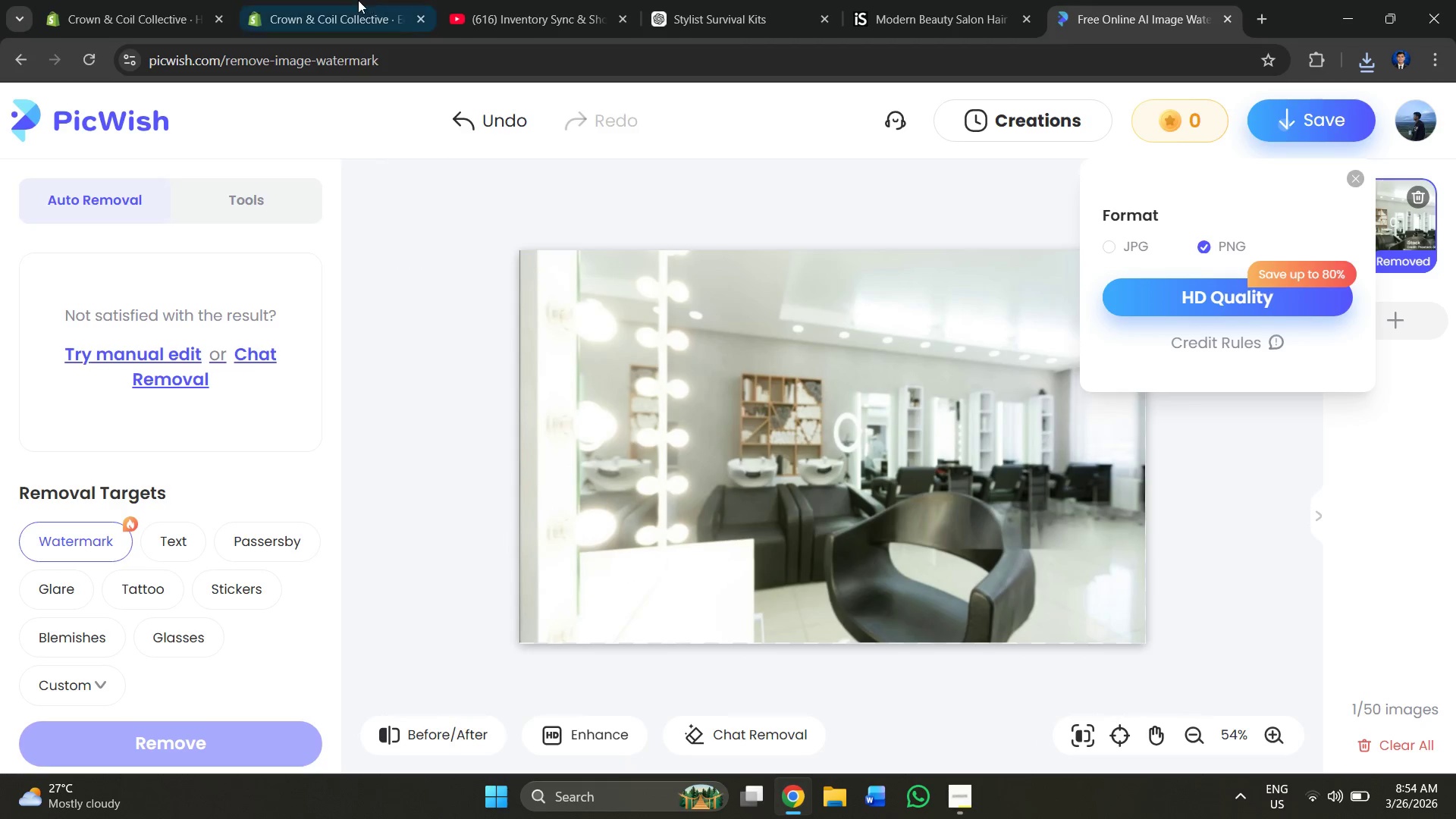 
left_click([278, 0])
 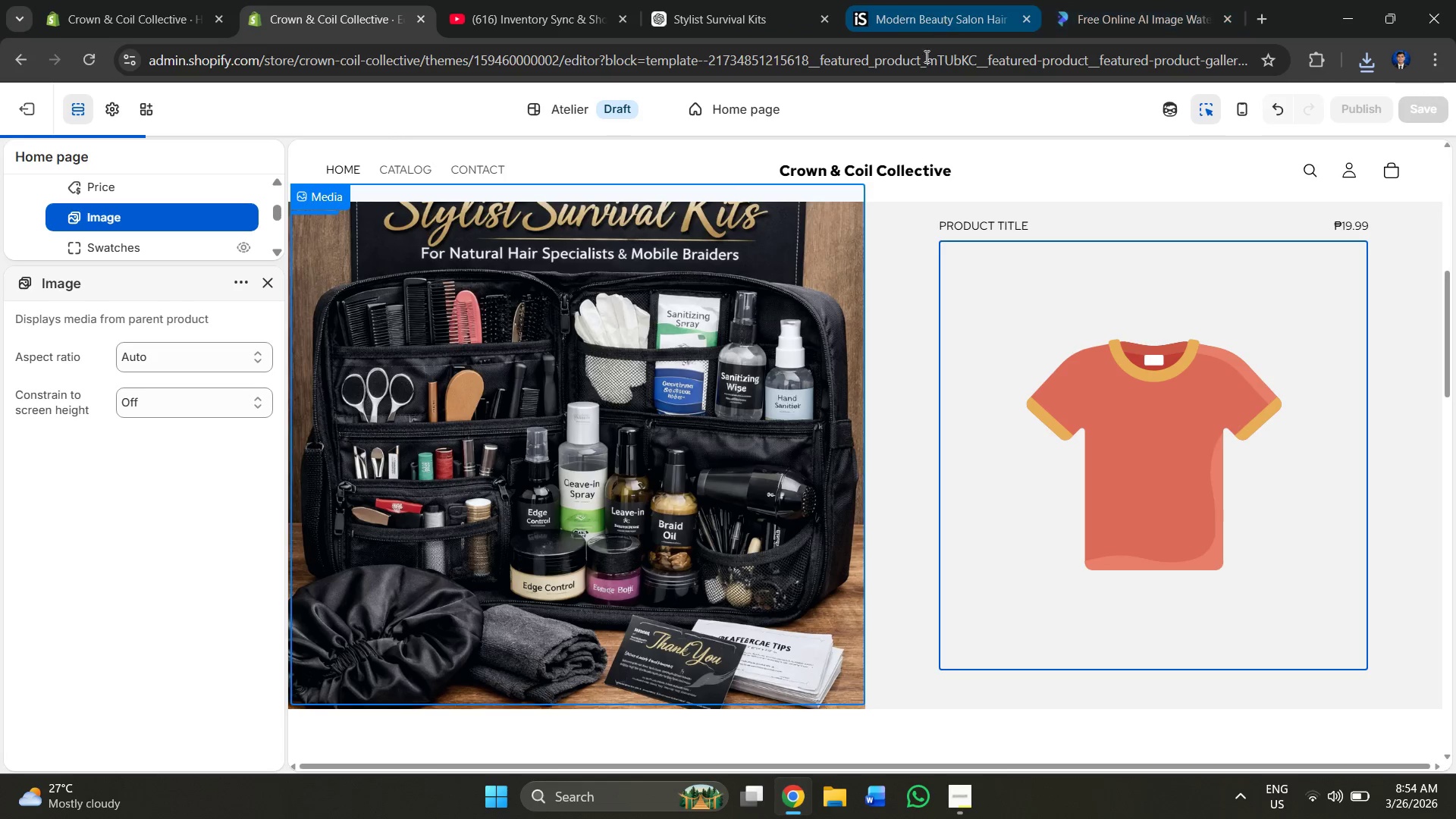 
left_click([951, 792])